 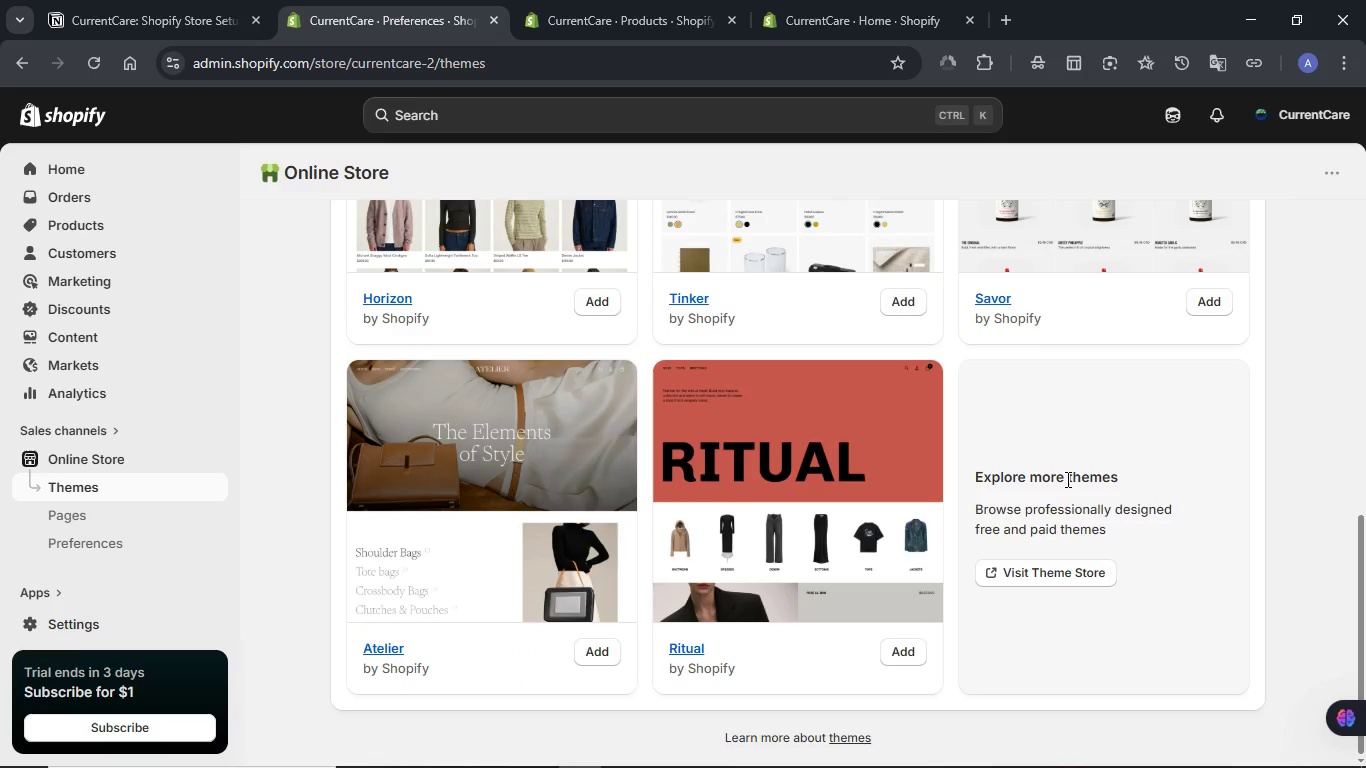 
left_click([1039, 570])
 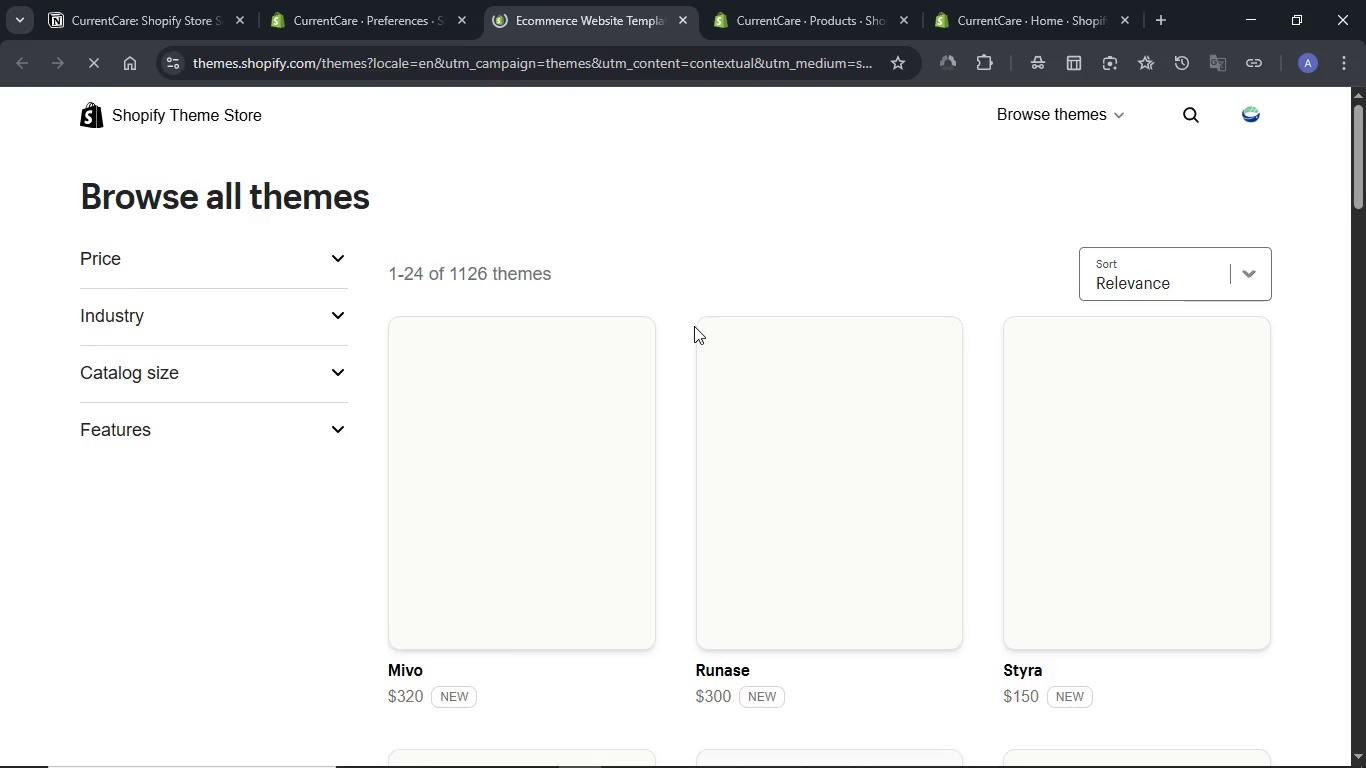 
wait(6.0)
 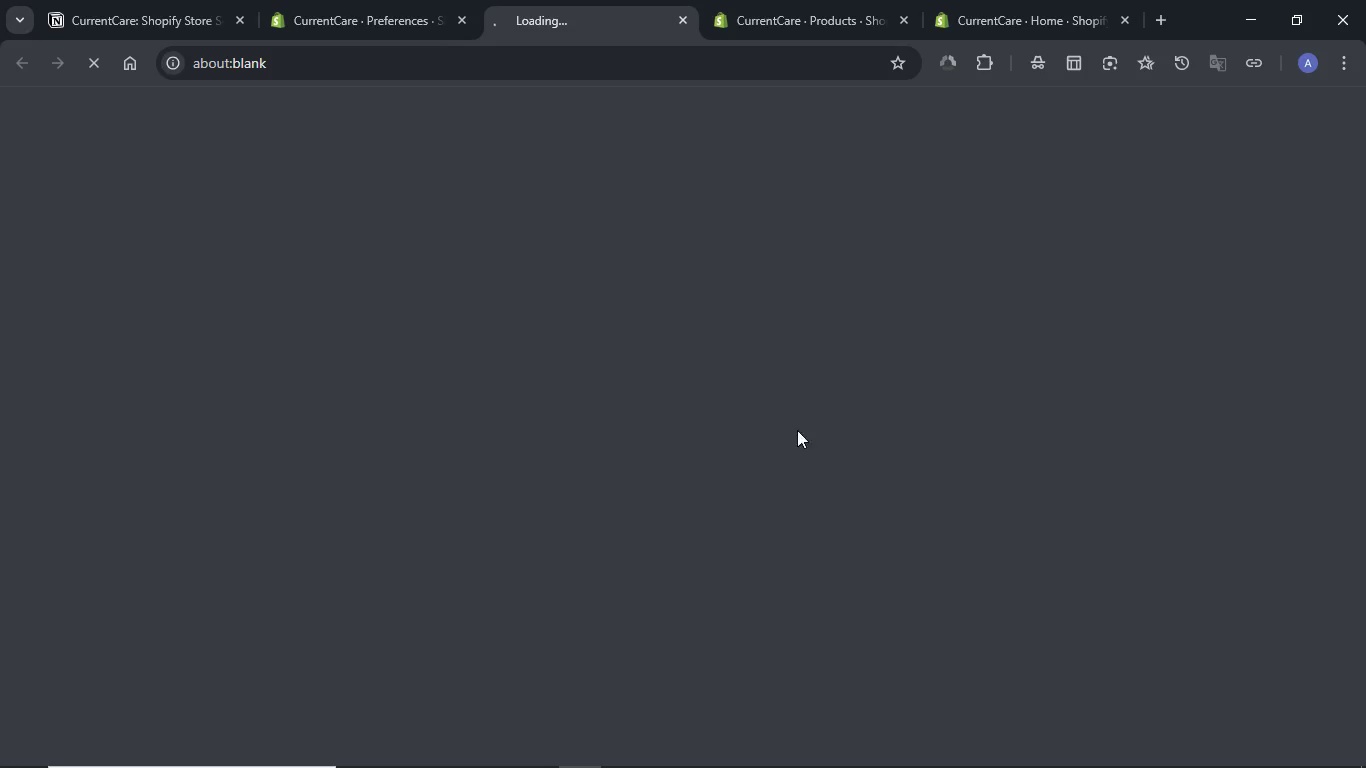 
left_click([1194, 115])
 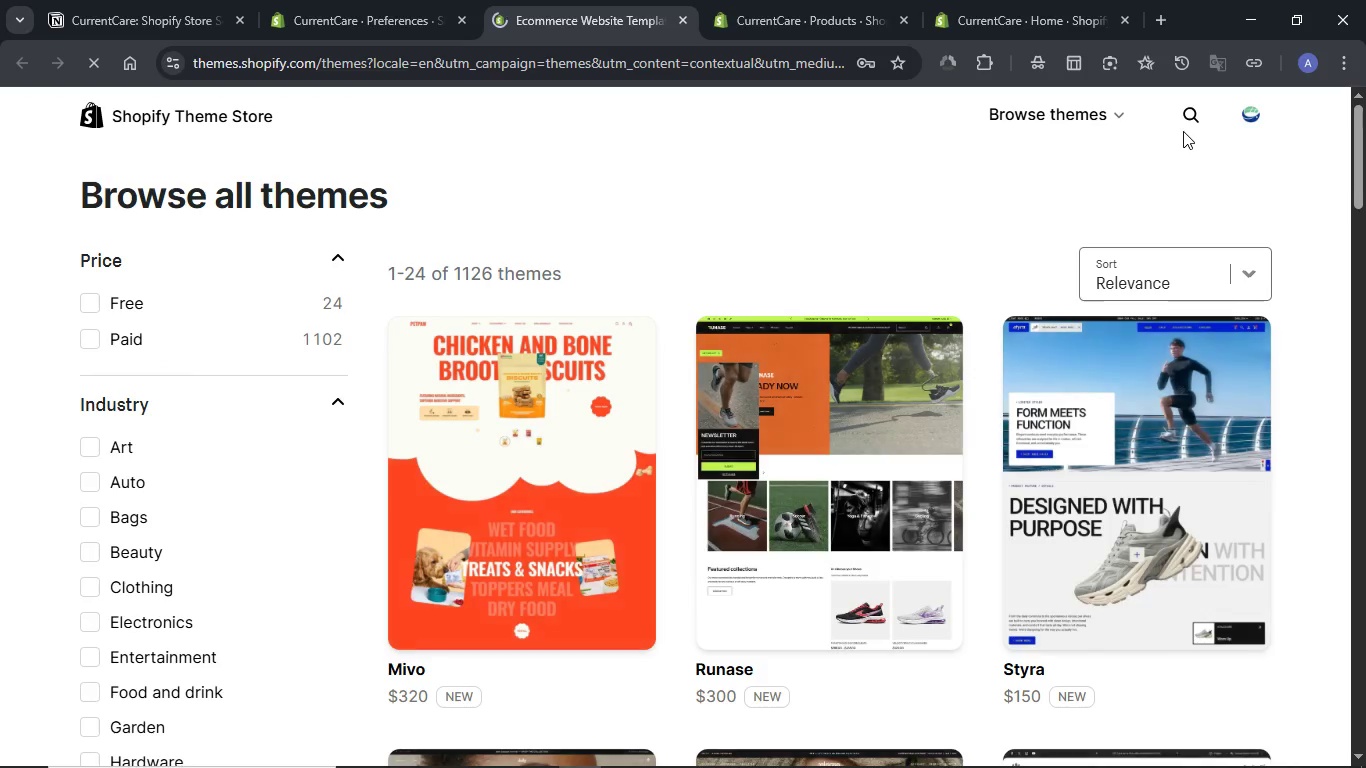 
type(DA)
 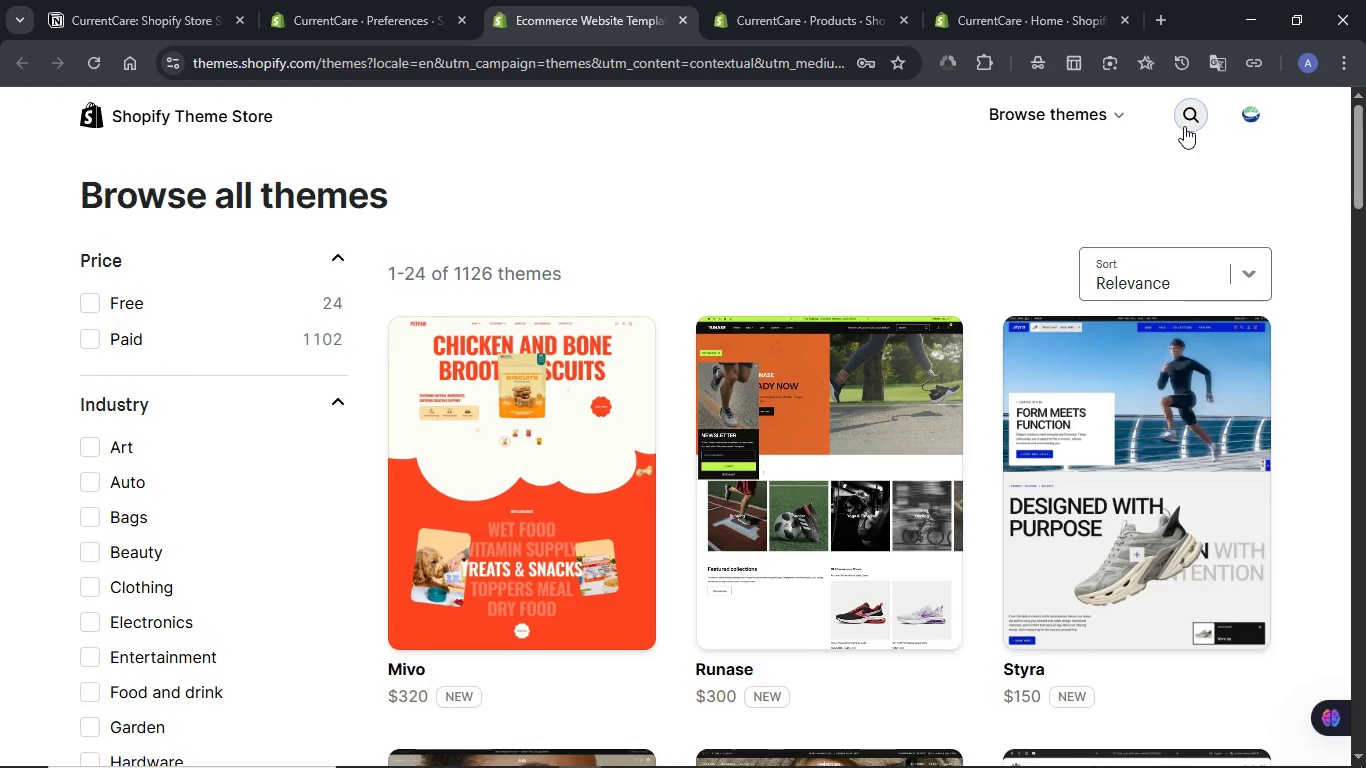 
left_click([1195, 110])
 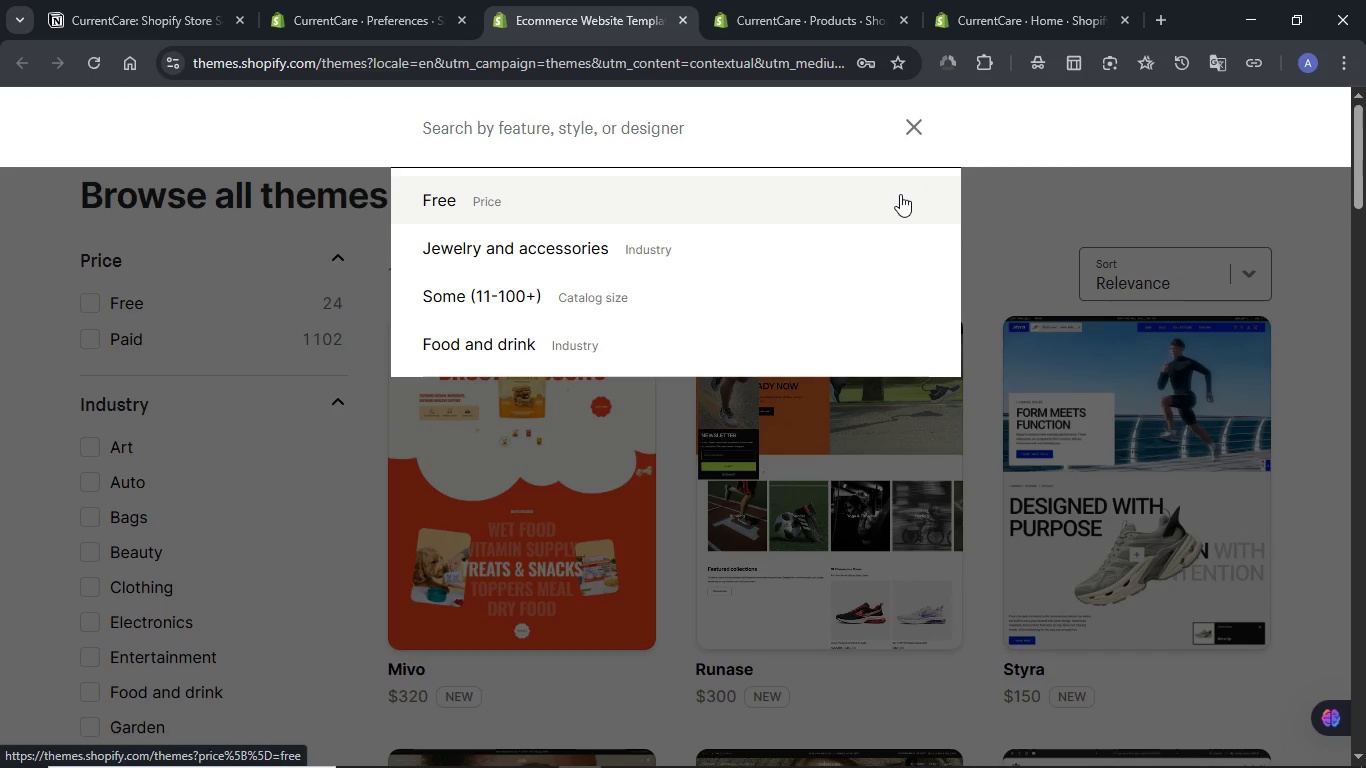 
type(Dawn)
 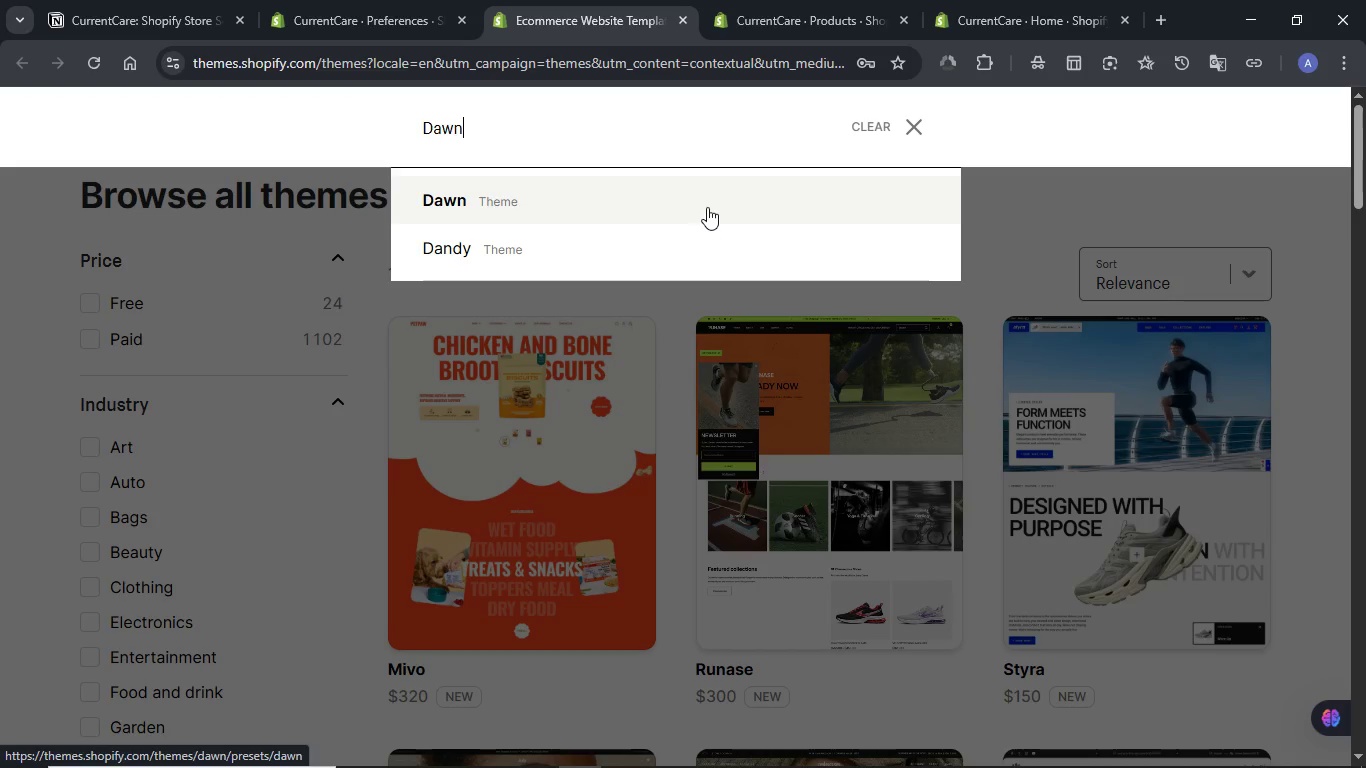 
left_click([707, 197])
 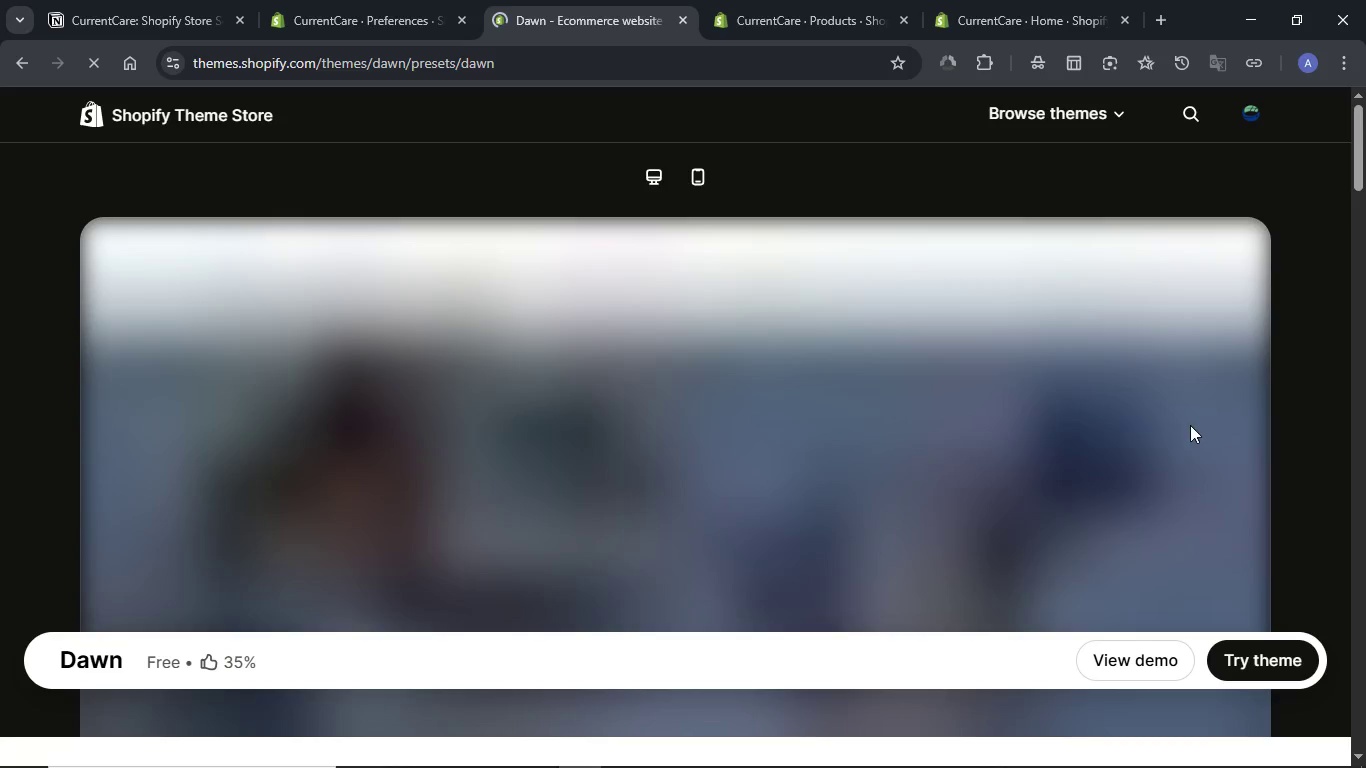 
left_click([1263, 653])
 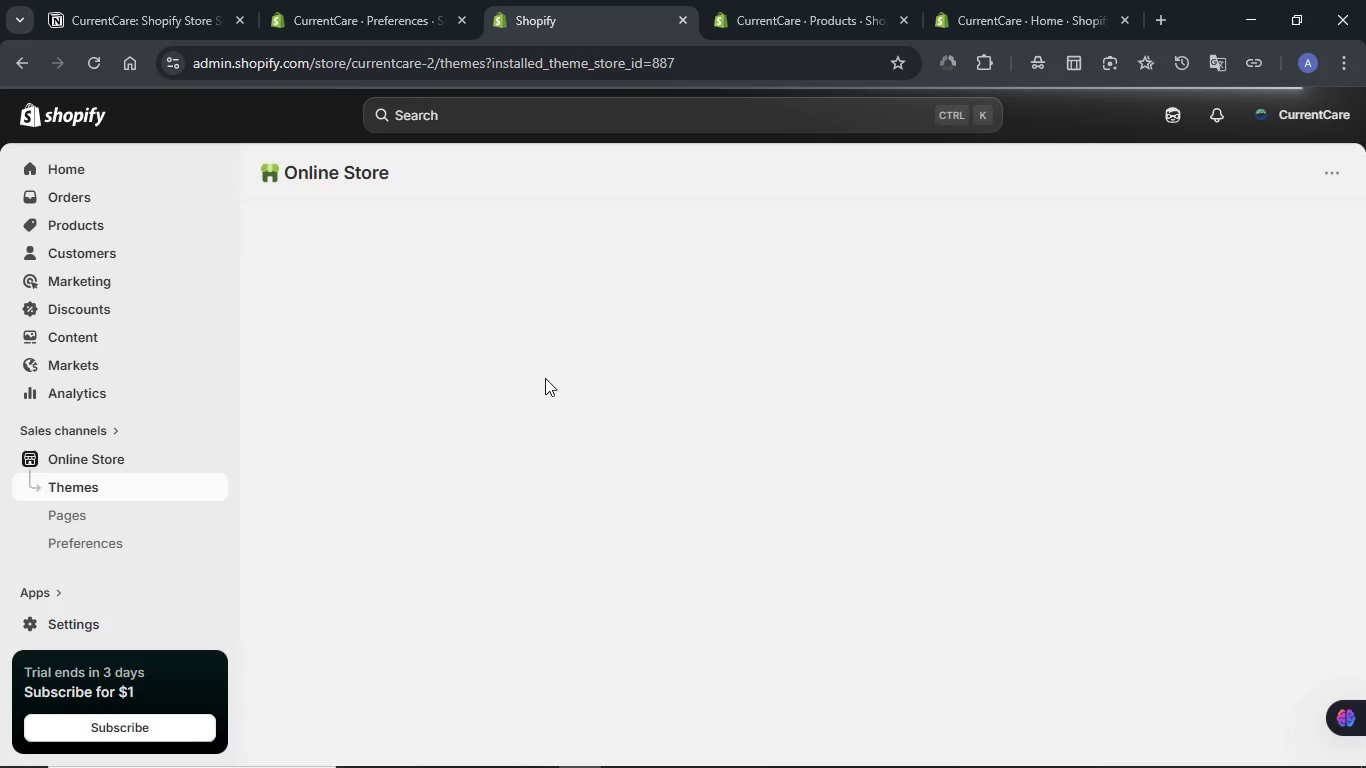 
wait(29.48)
 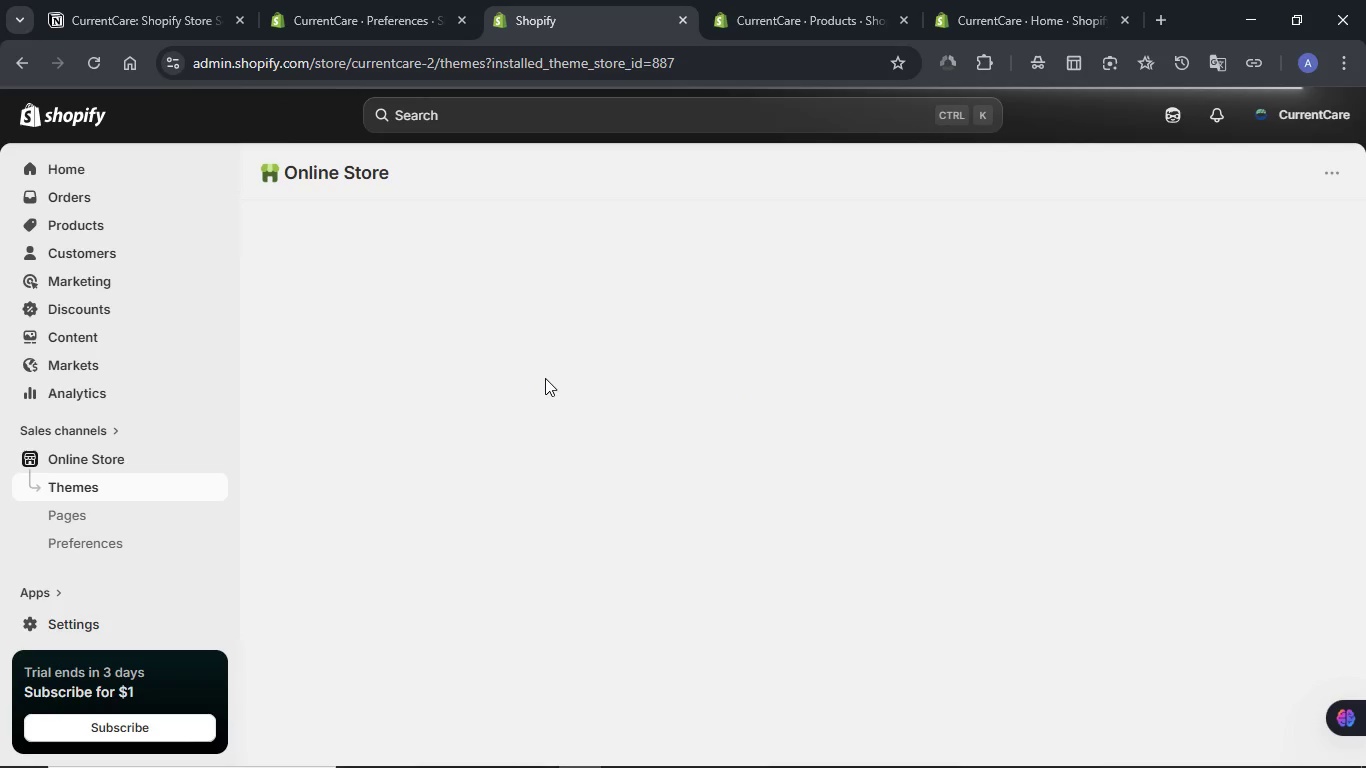 
scroll: coordinate [851, 361], scroll_direction: down, amount: 5.0
 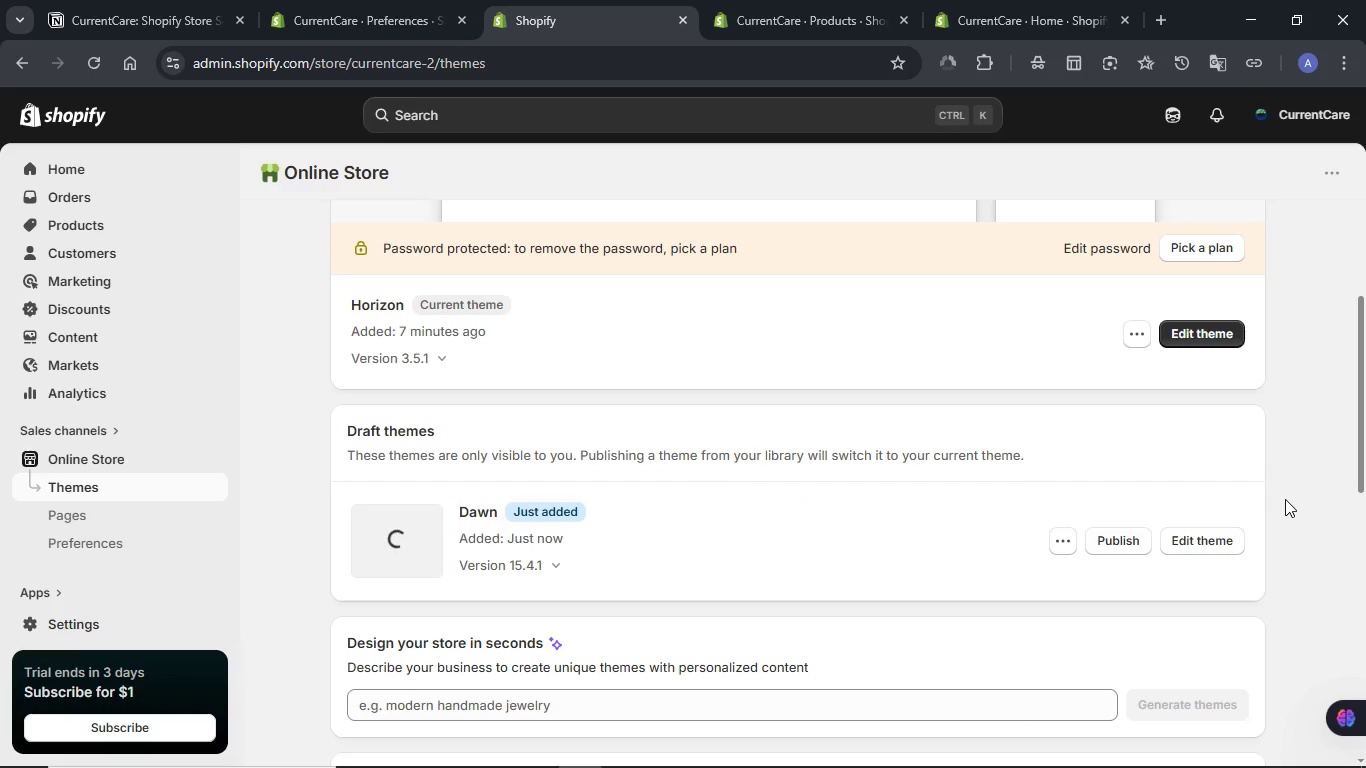 
wait(6.2)
 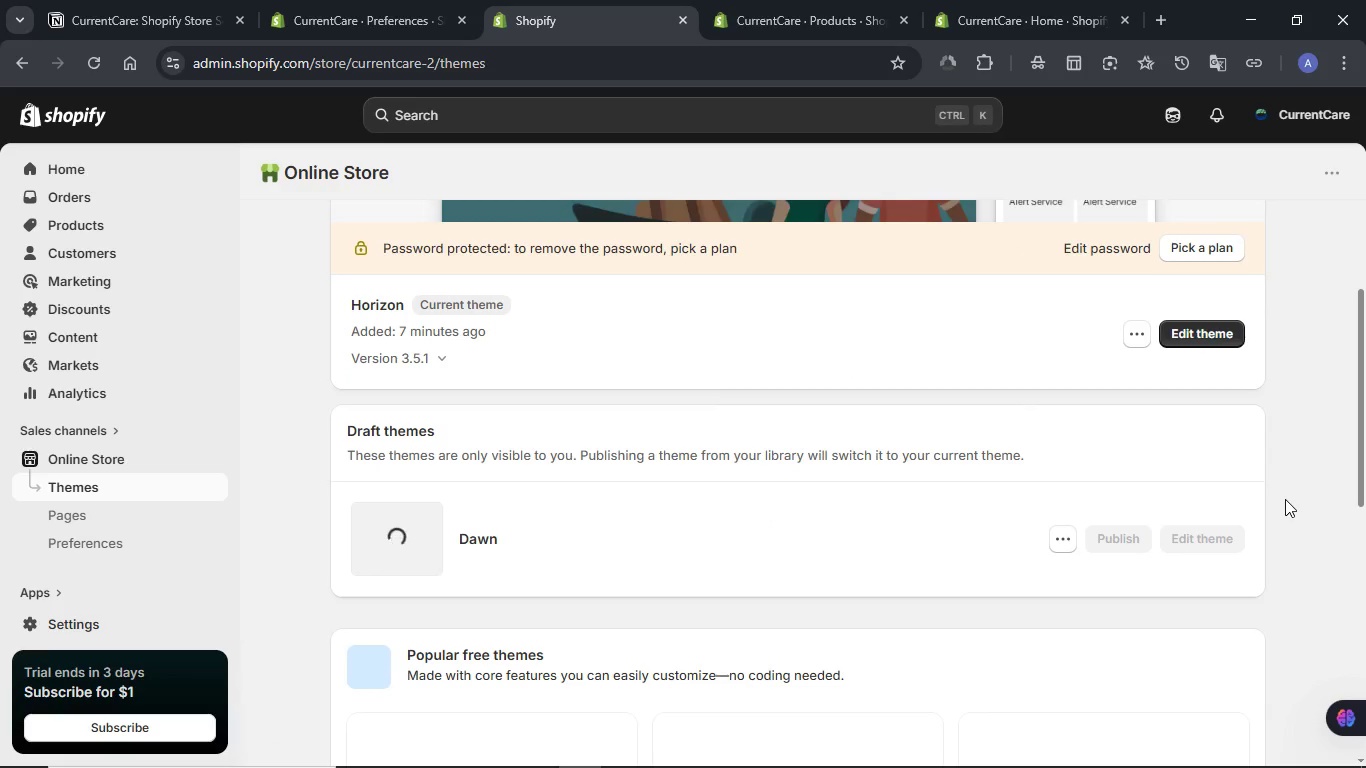 
left_click([1126, 546])
 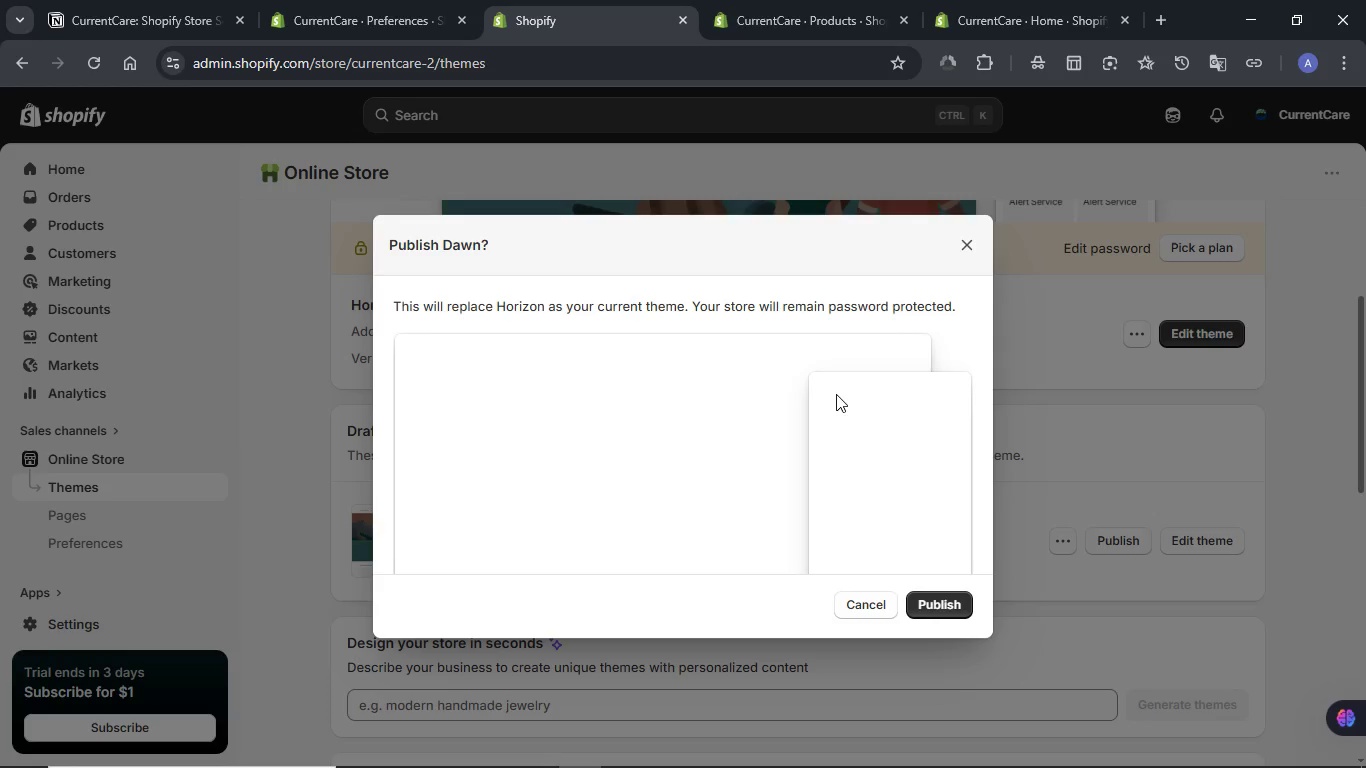 
mouse_move([617, 405])
 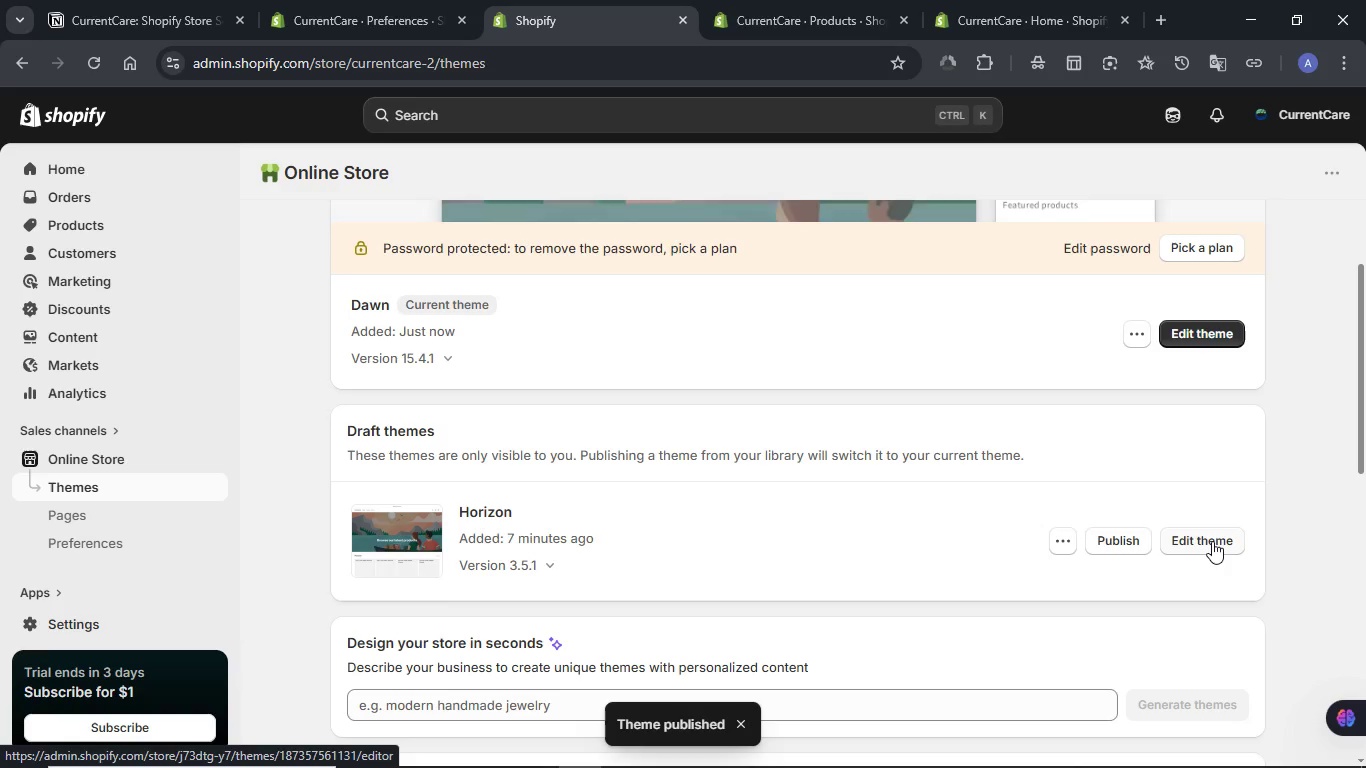 
wait(11.97)
 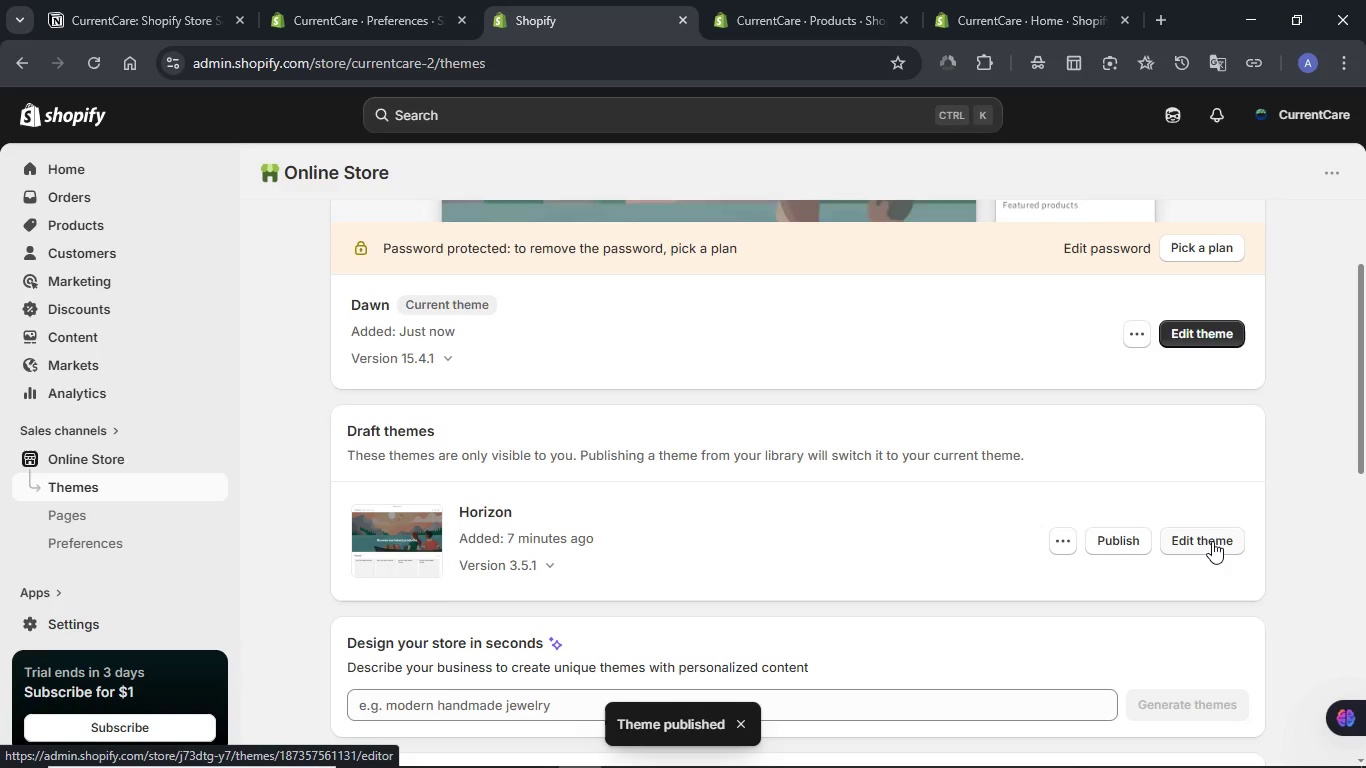 
scroll: coordinate [1156, 486], scroll_direction: up, amount: 1.0
 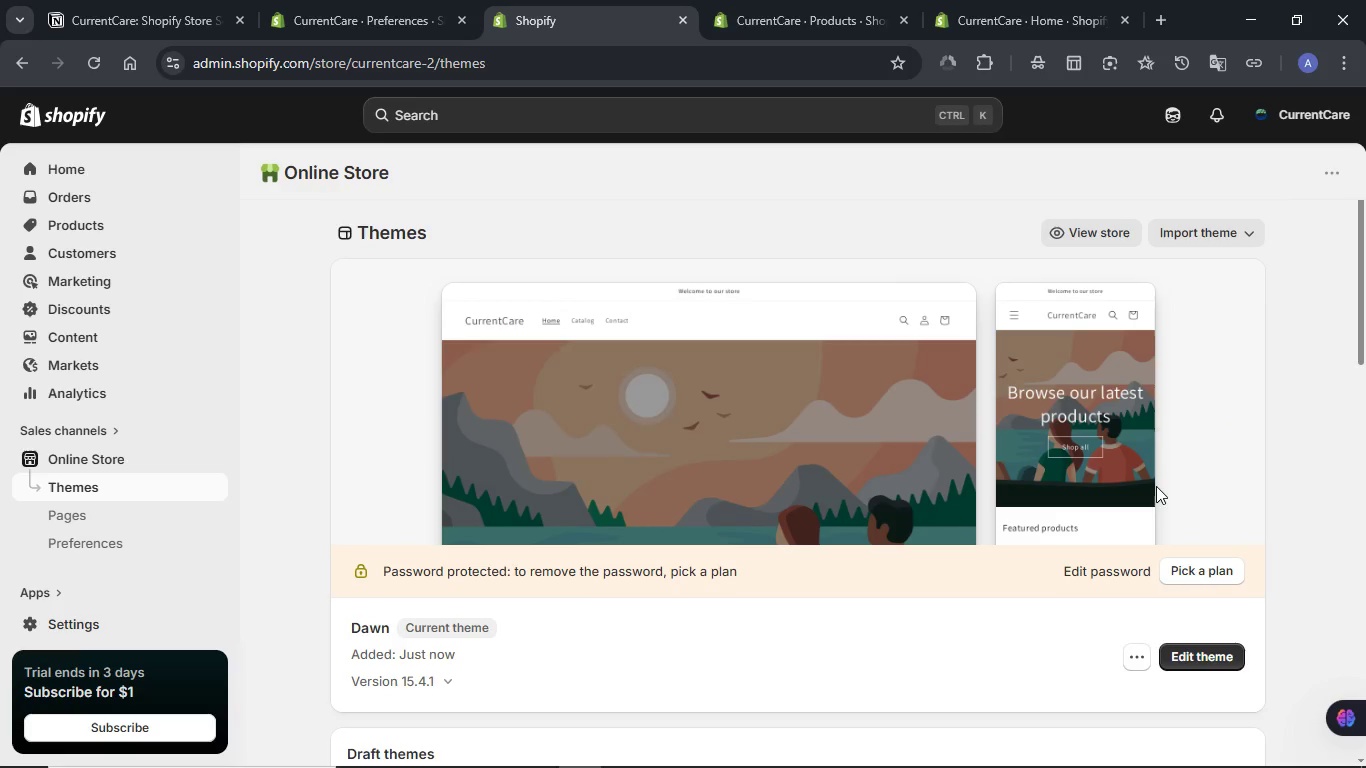 
scroll: coordinate [1156, 486], scroll_direction: down, amount: 1.0
 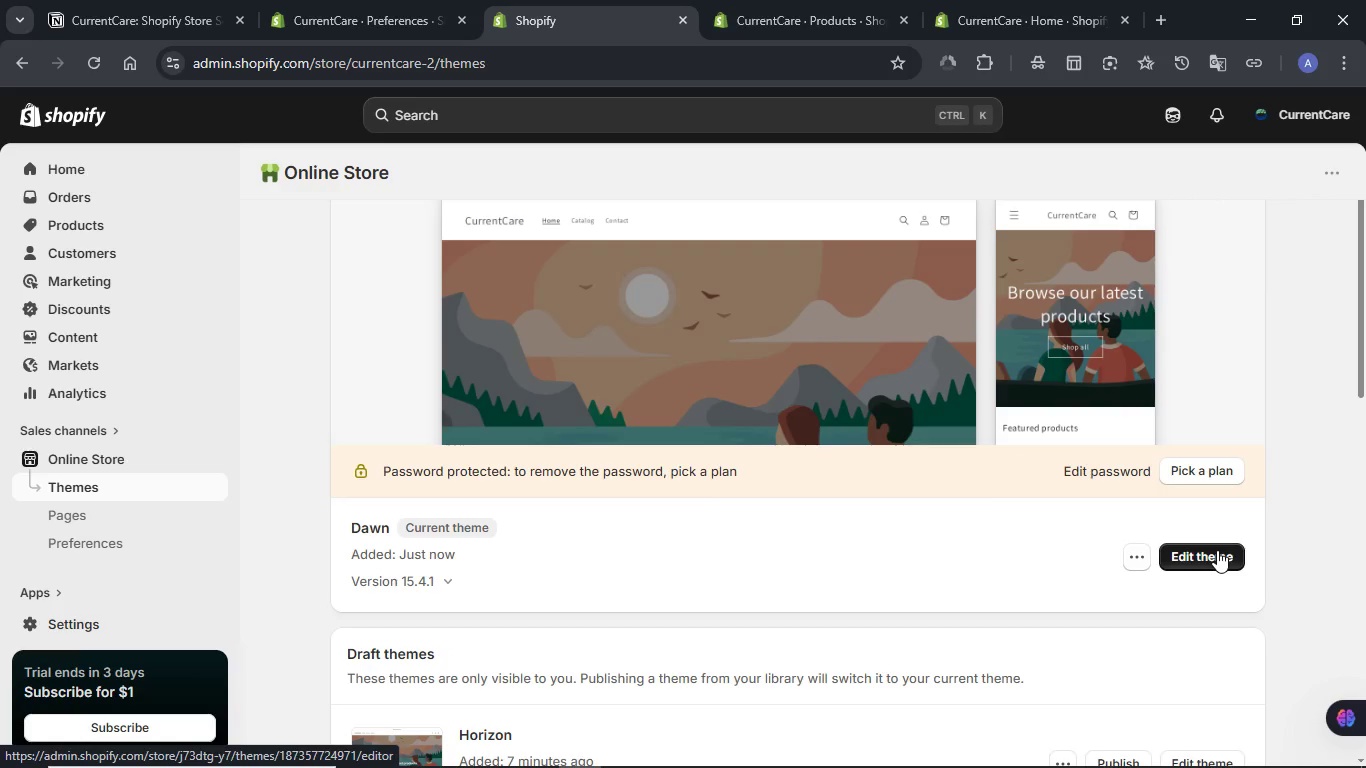 
left_click([1217, 550])
 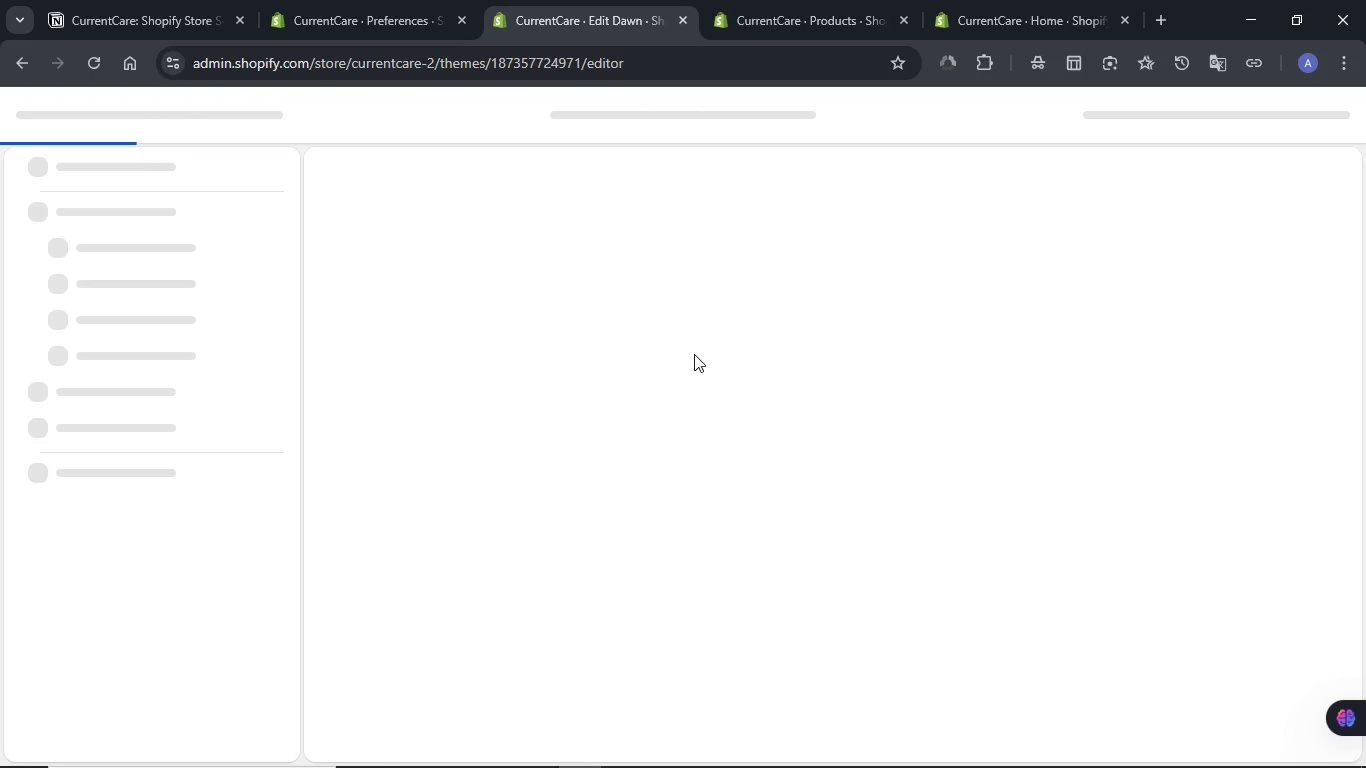 
wait(8.41)
 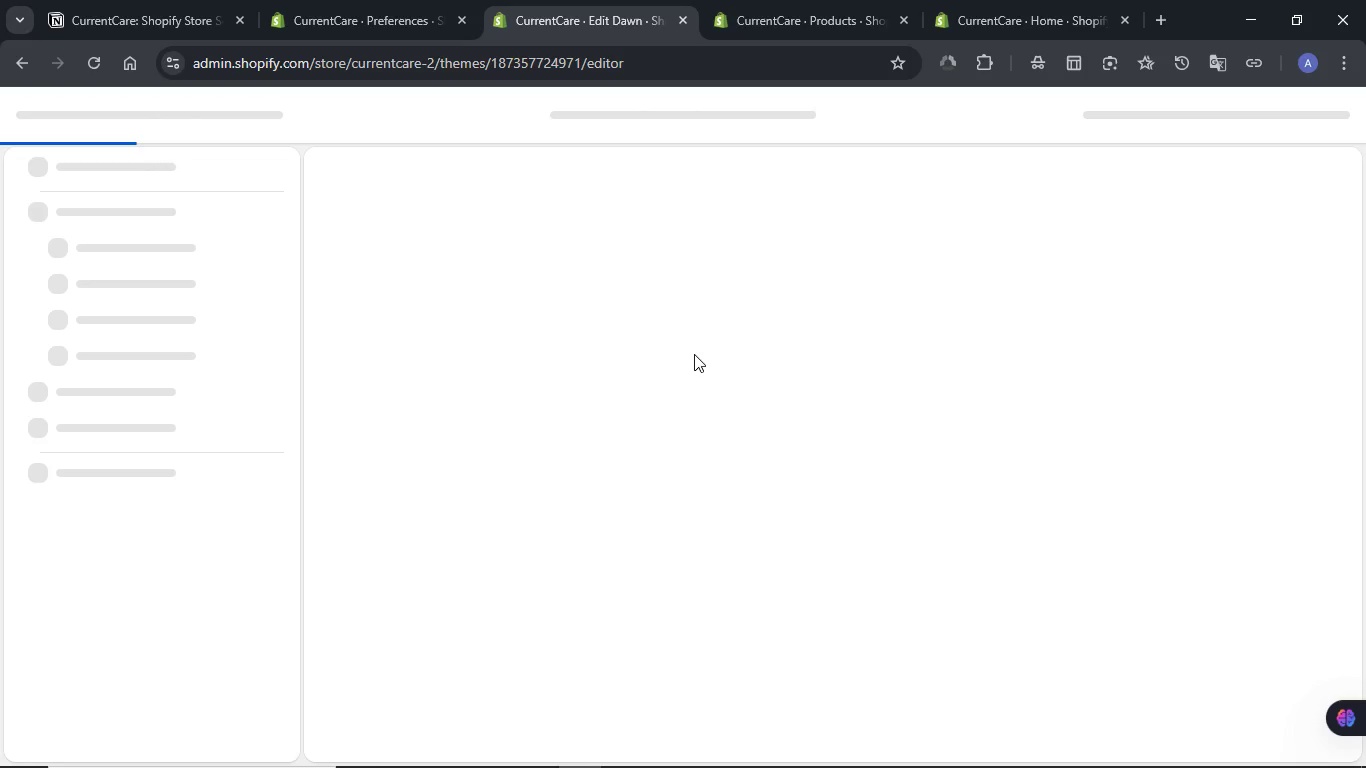 
left_click([682, 373])
 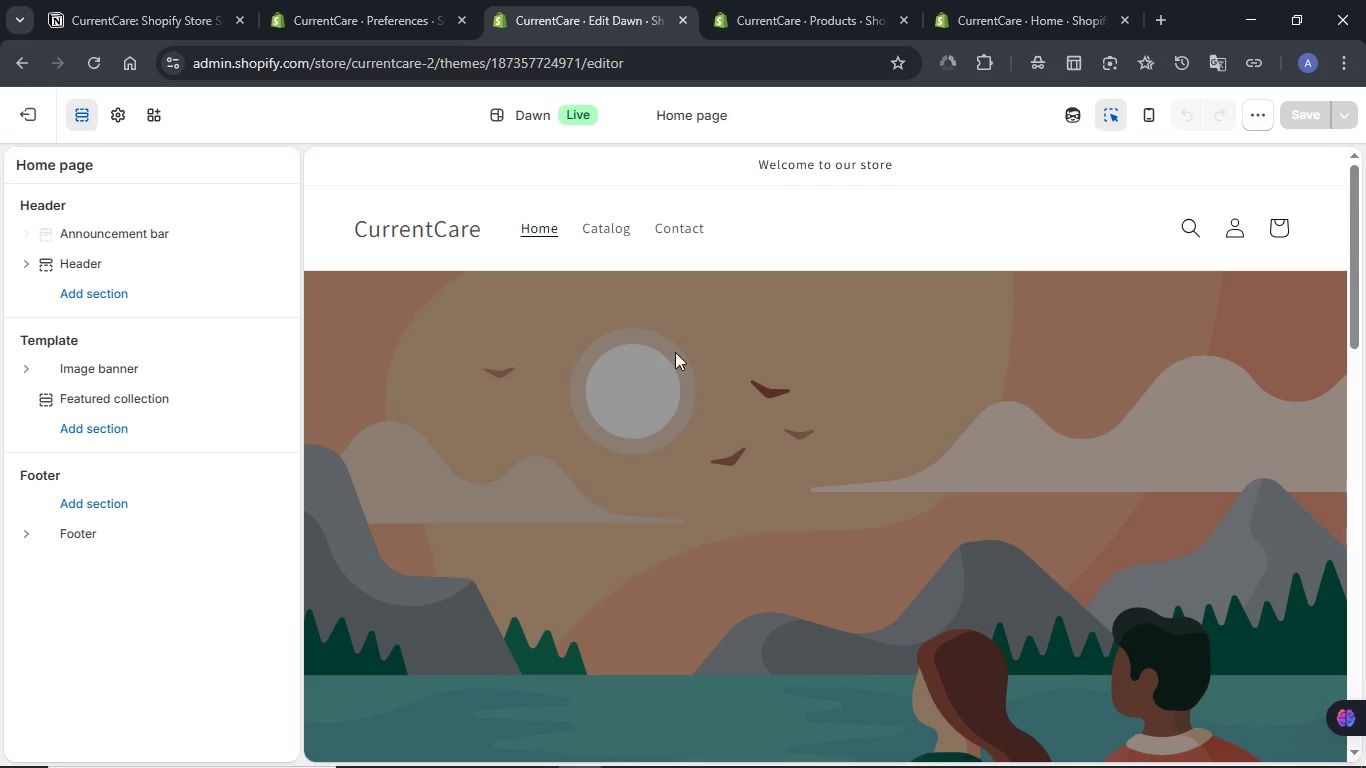 
scroll: coordinate [675, 352], scroll_direction: down, amount: 2.0
 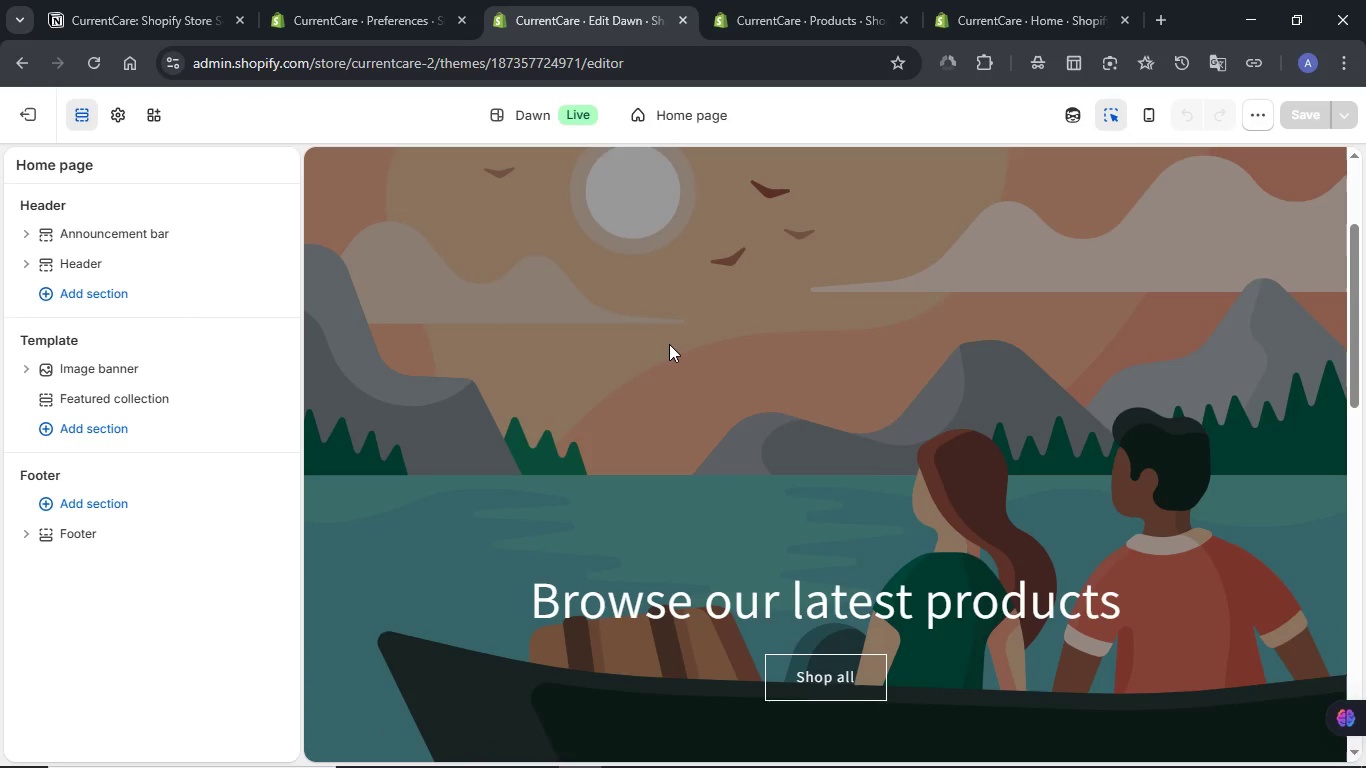 
left_click([669, 344])
 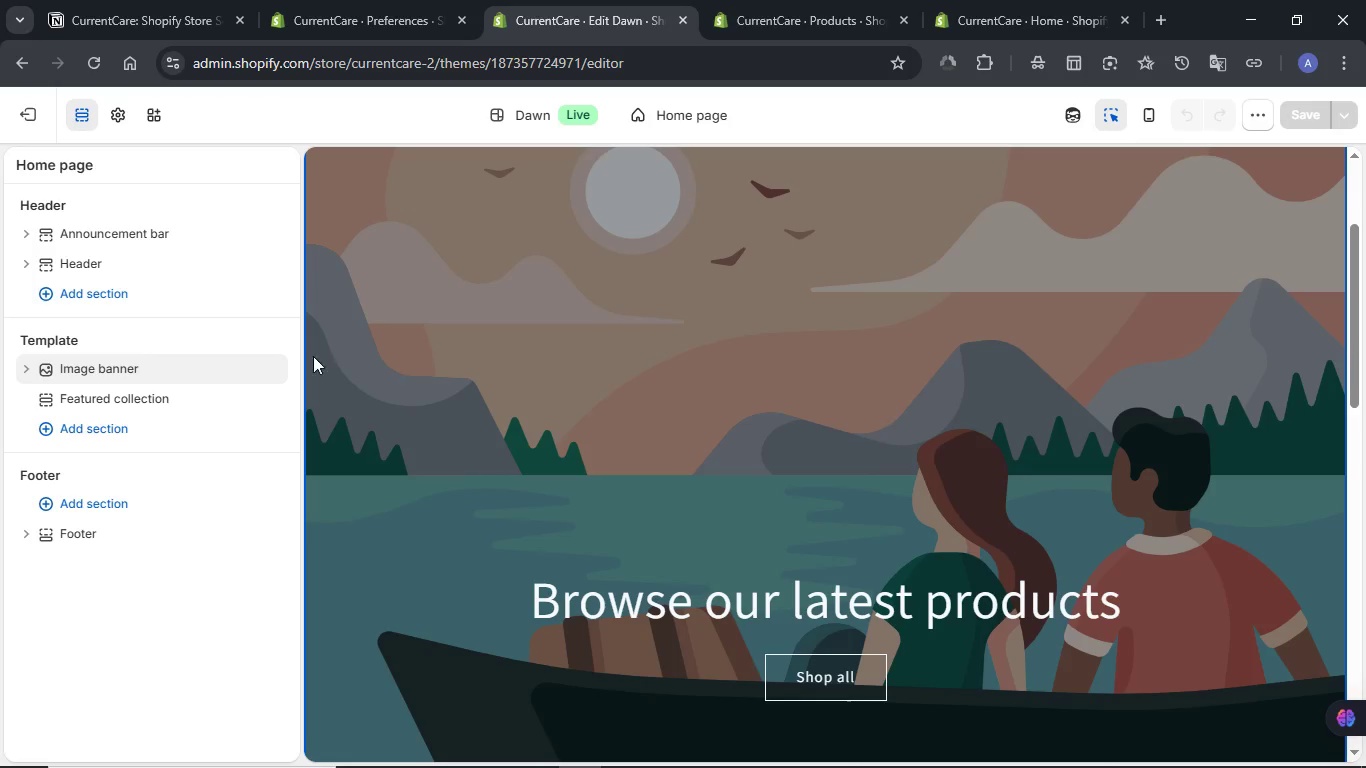 
mouse_move([271, 357])
 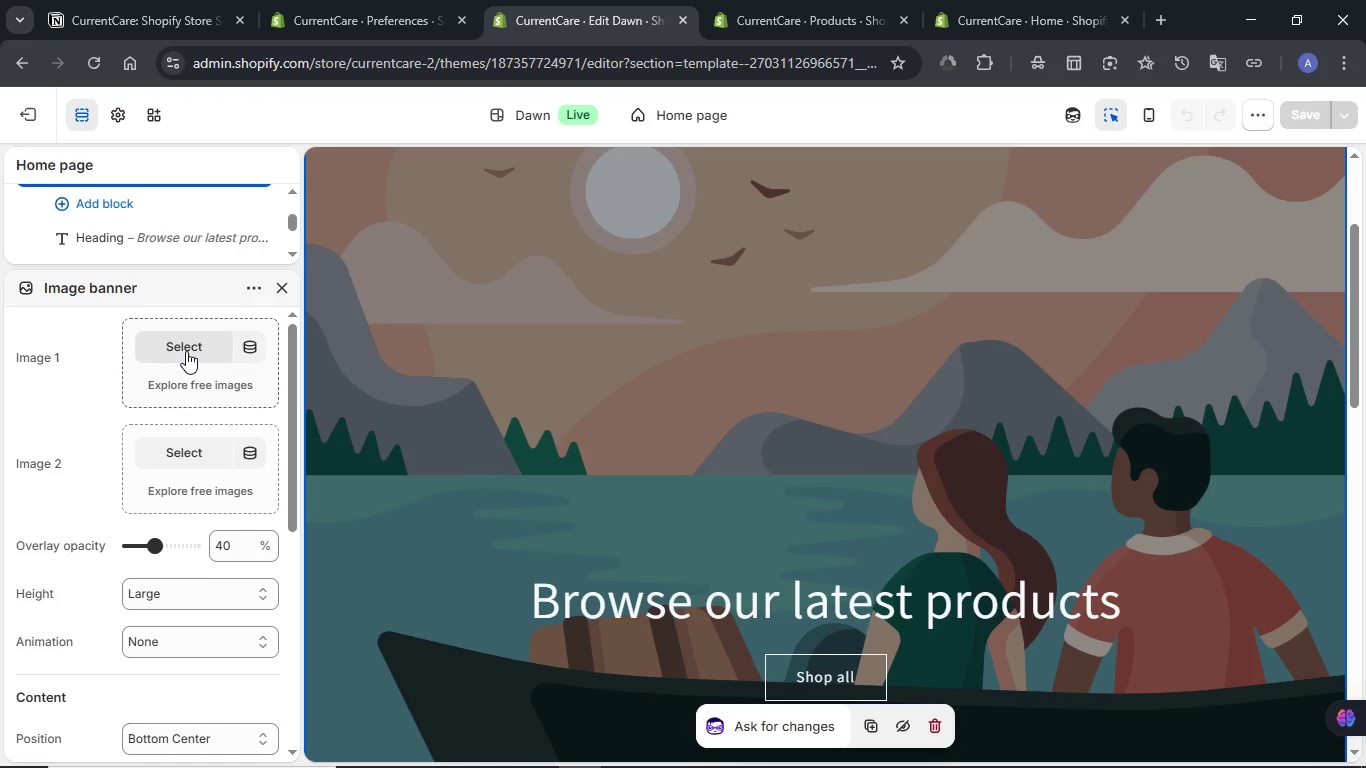 
left_click([186, 351])
 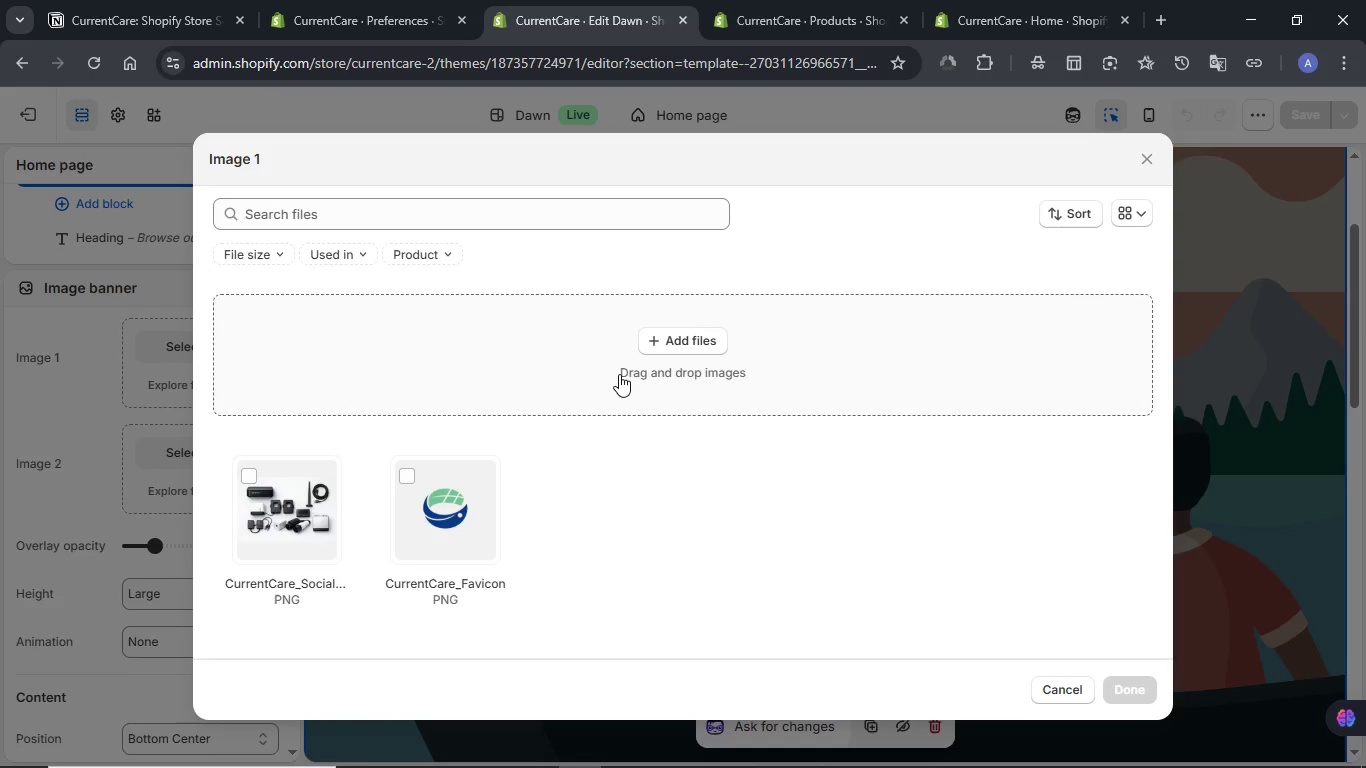 
wait(6.83)
 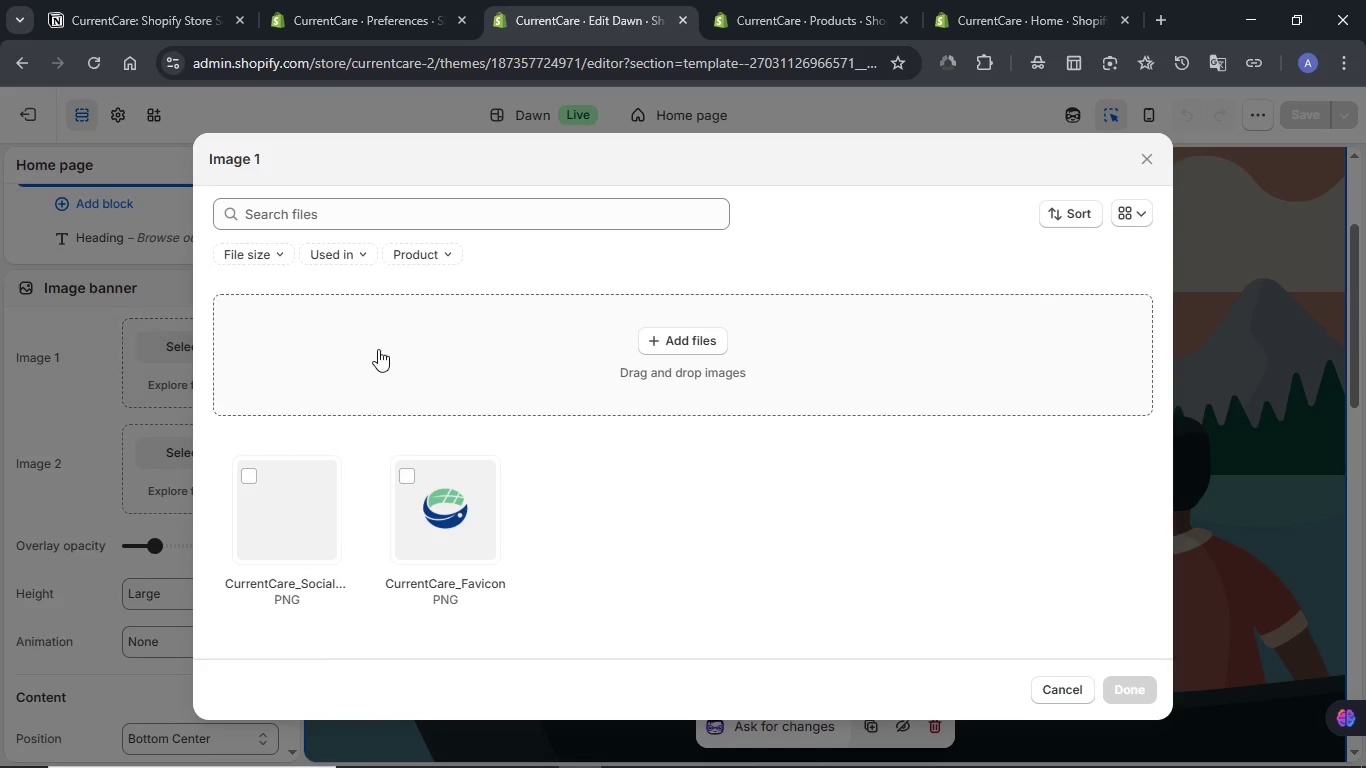 
left_click([701, 345])
 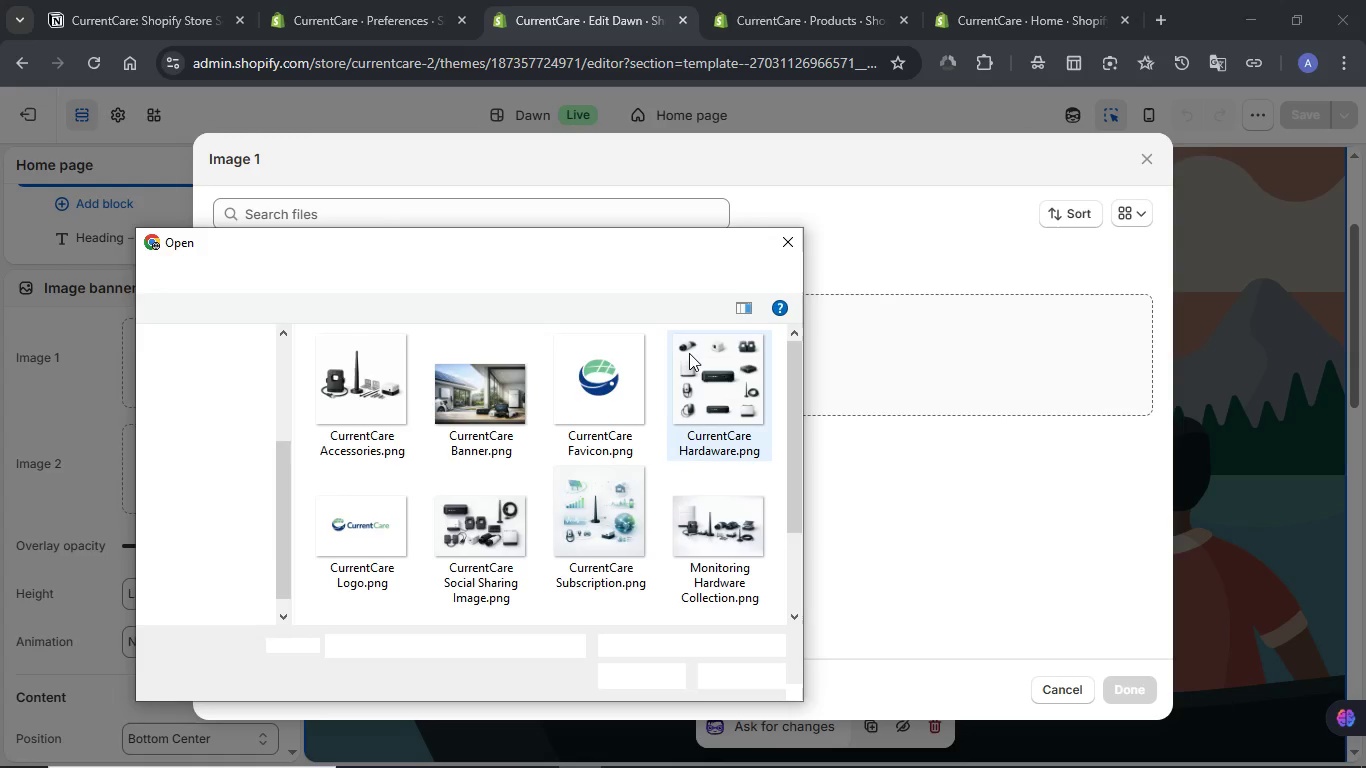 
mouse_move([581, 452])
 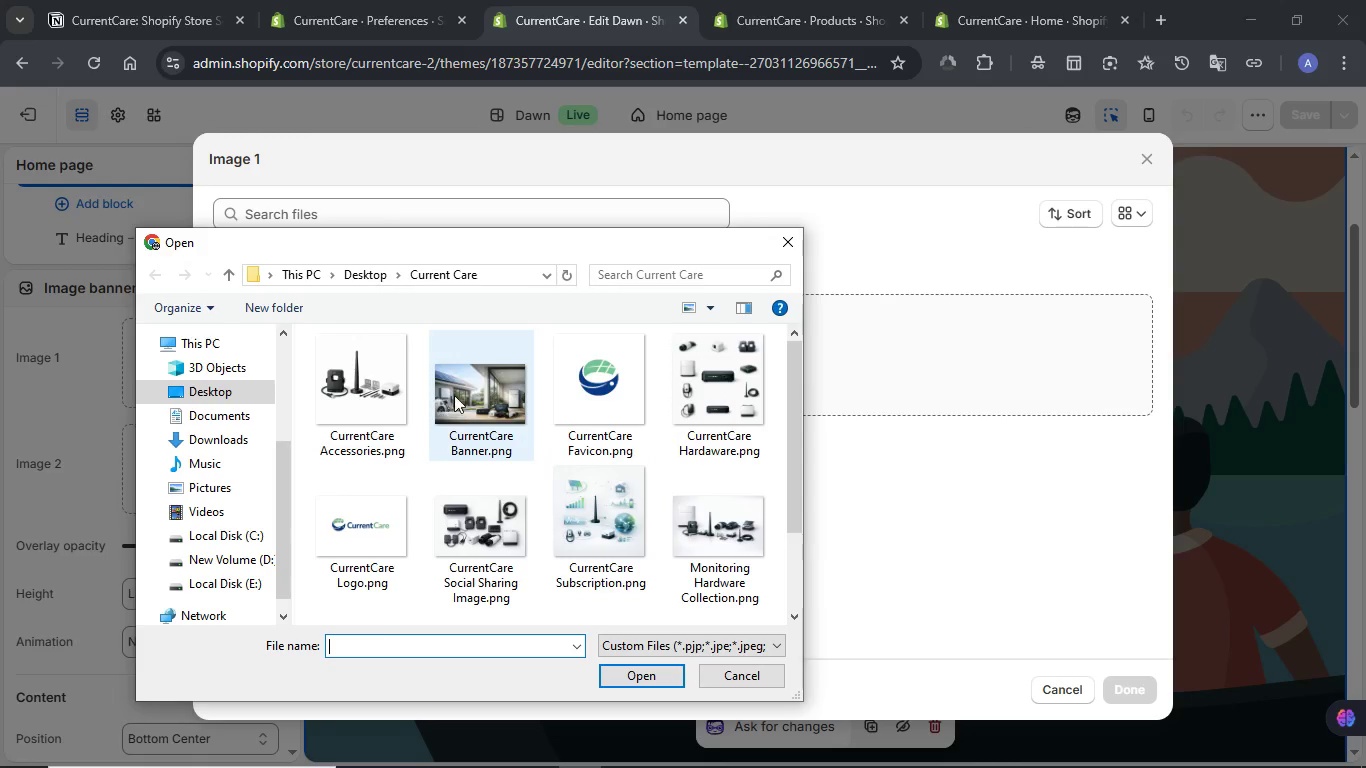 
left_click([462, 392])
 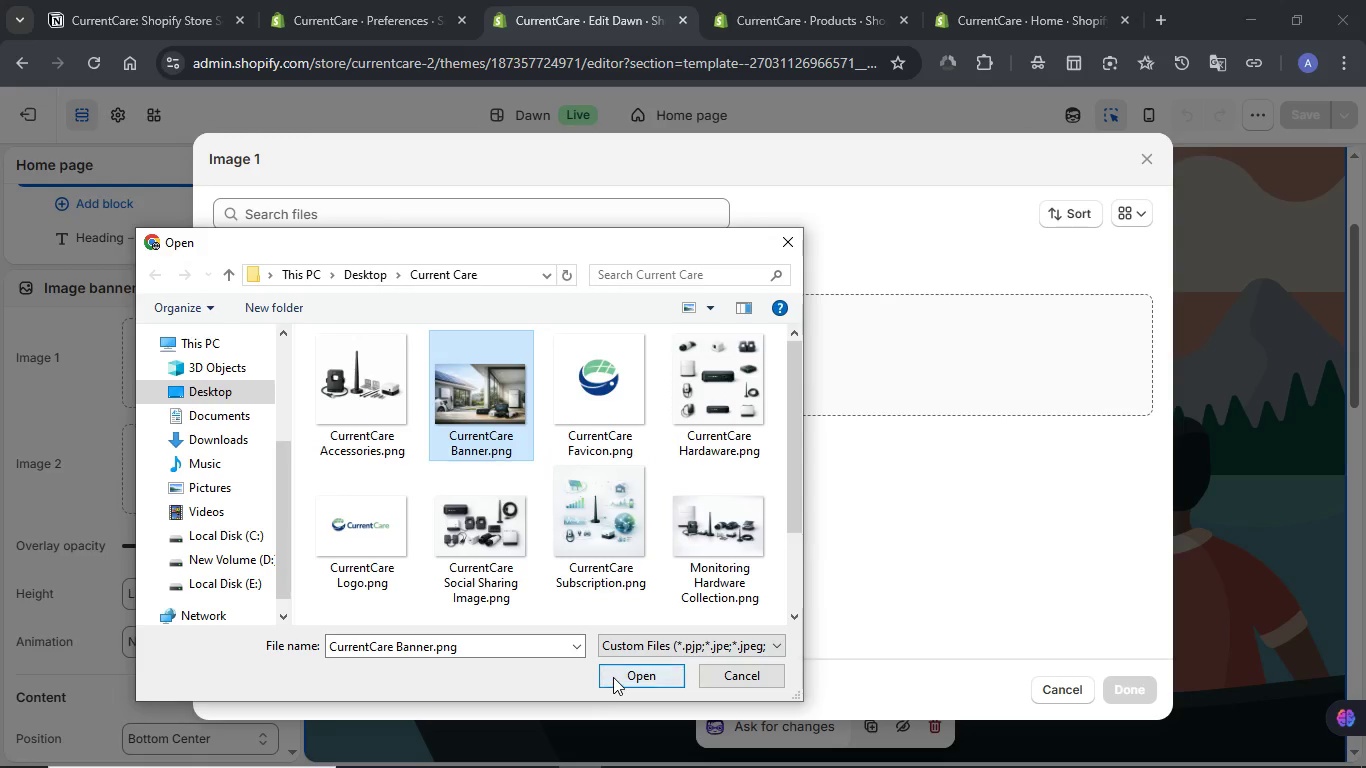 
left_click([613, 677])
 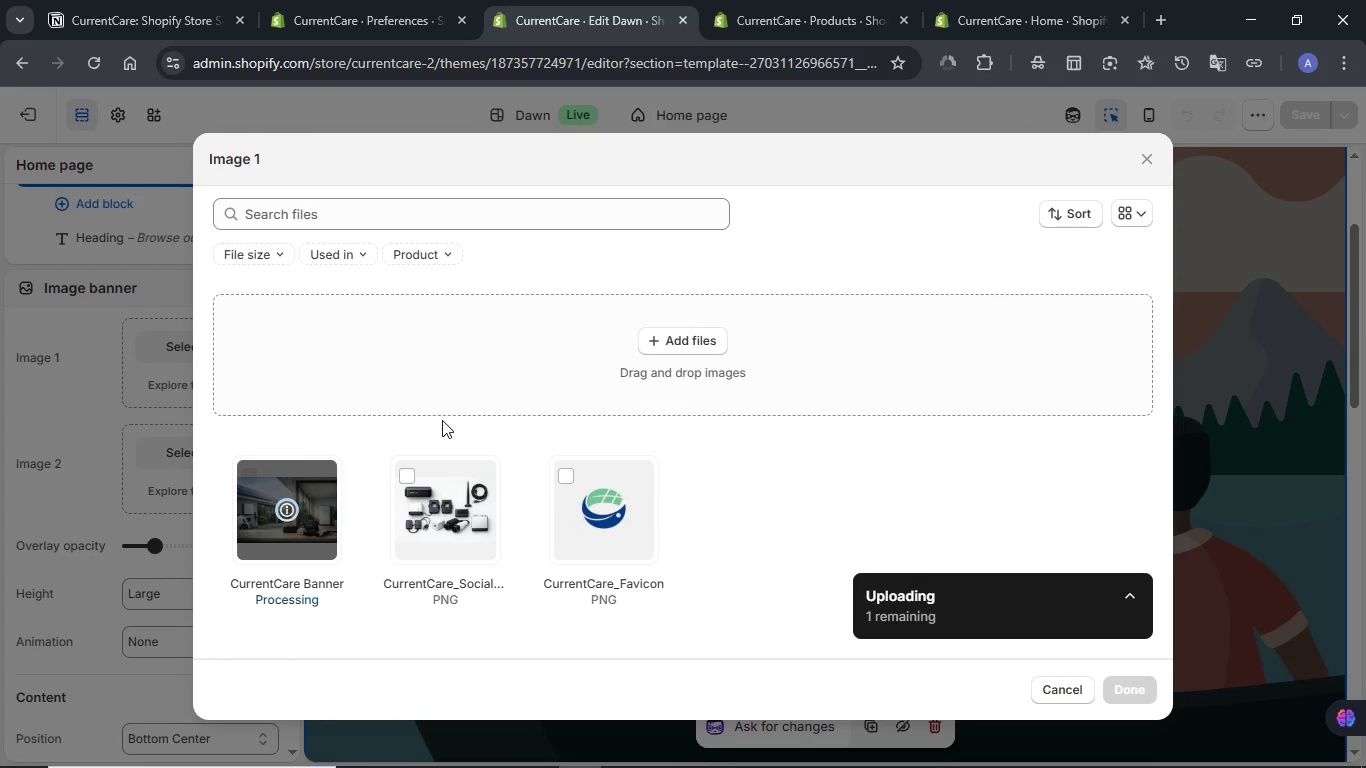 
wait(6.58)
 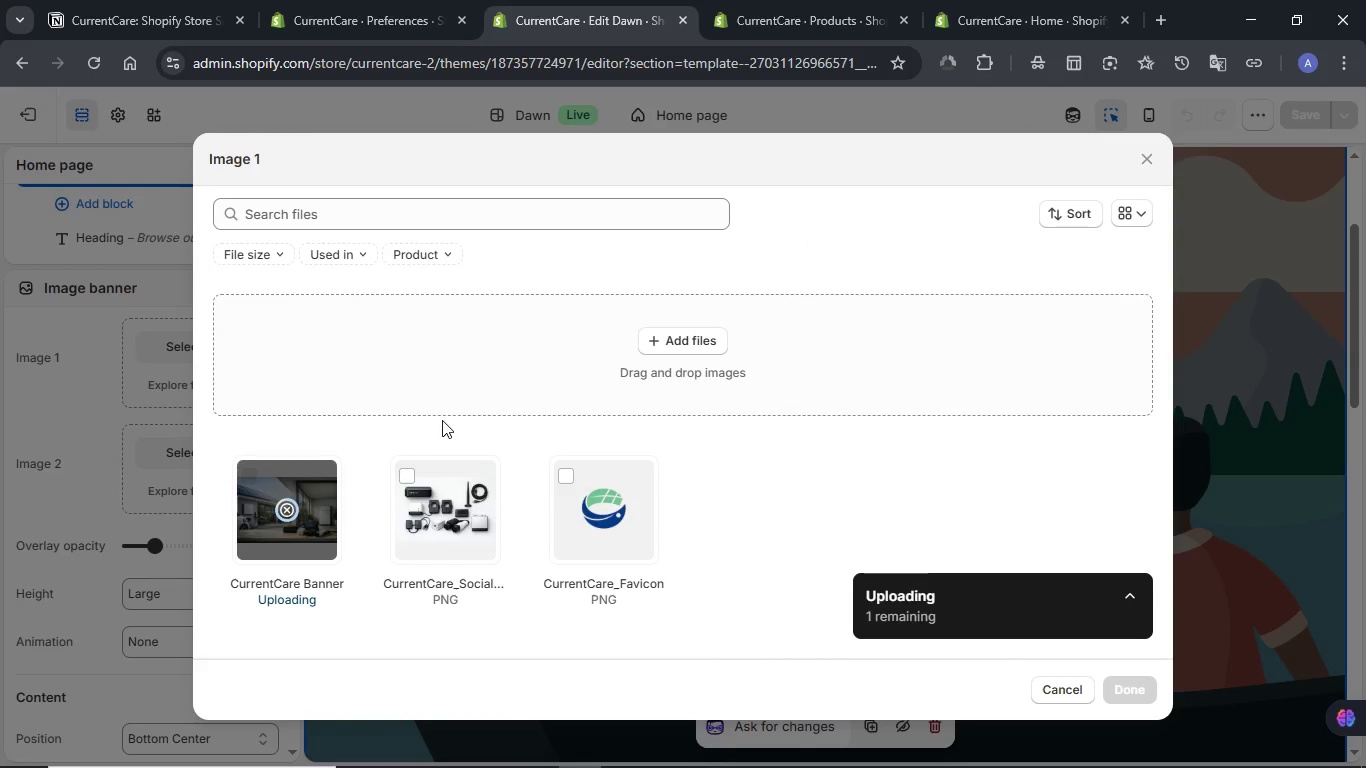 
mouse_move([1123, 692])
 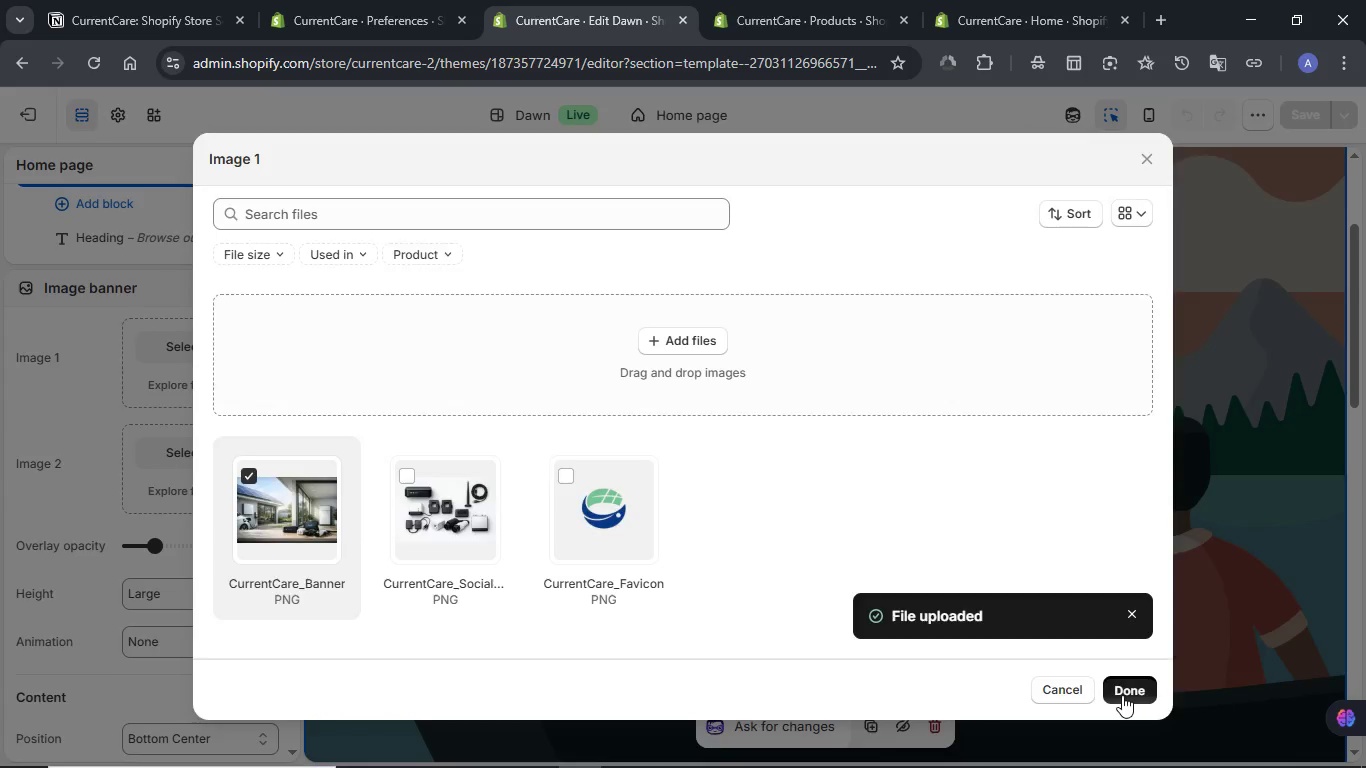 
left_click([1123, 695])
 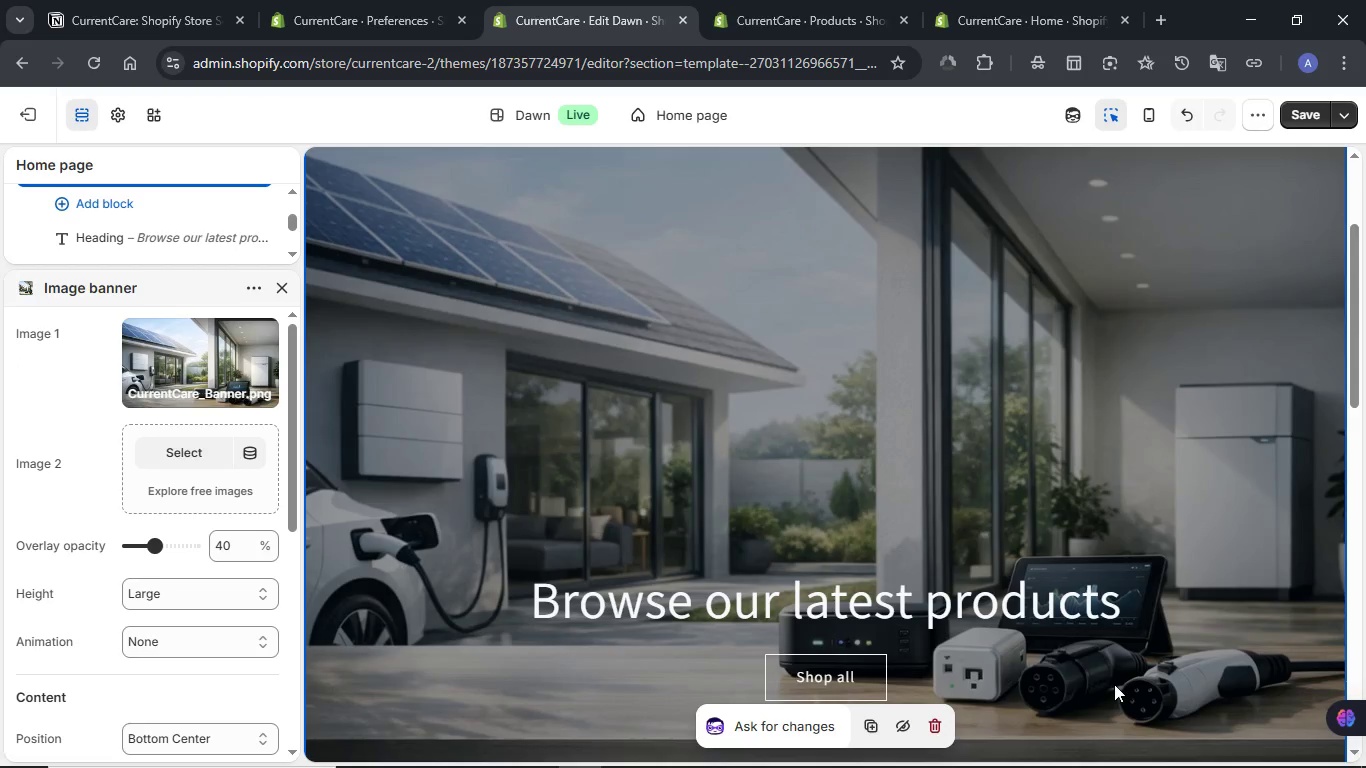 
scroll: coordinate [1134, 378], scroll_direction: down, amount: 6.0
 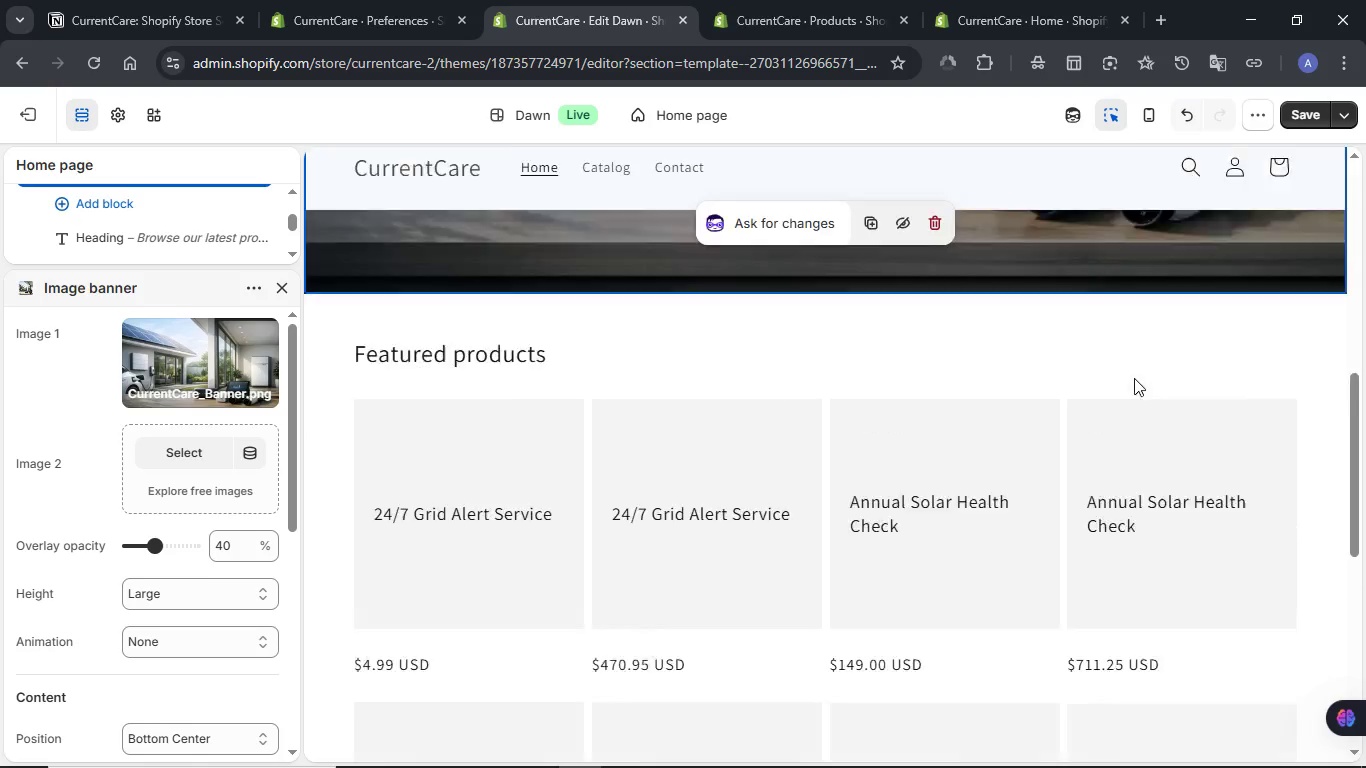 
scroll: coordinate [1134, 378], scroll_direction: up, amount: 2.0
 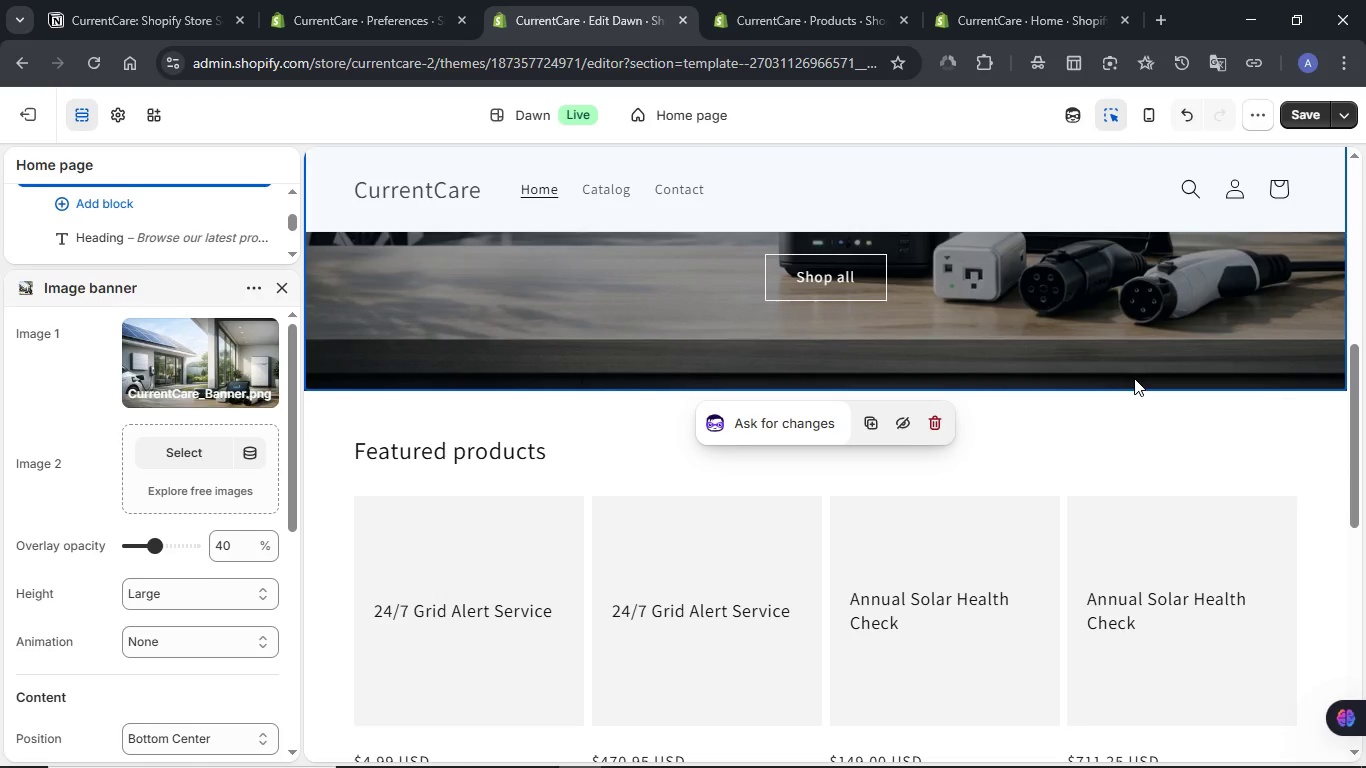 
scroll: coordinate [1134, 378], scroll_direction: down, amount: 8.0
 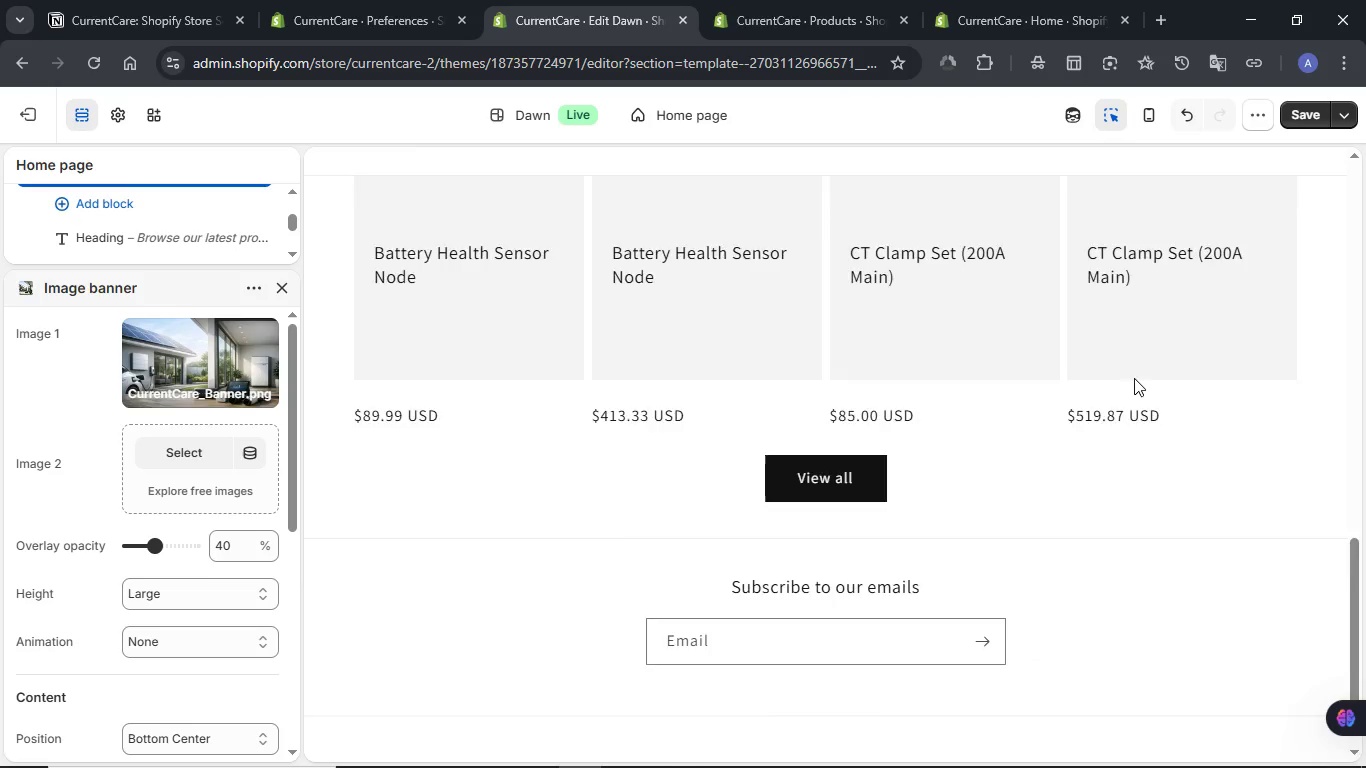 
scroll: coordinate [1135, 375], scroll_direction: up, amount: 12.0
 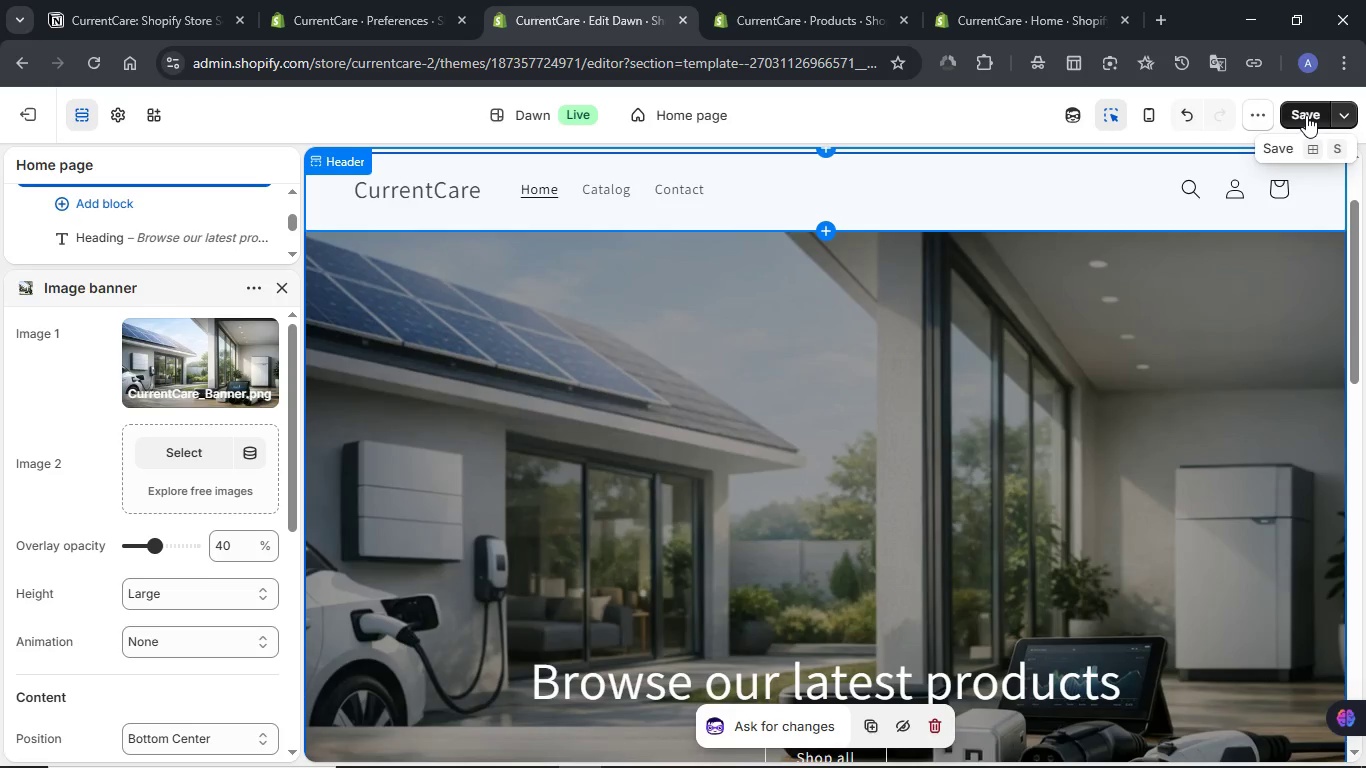 
left_click([1306, 115])
 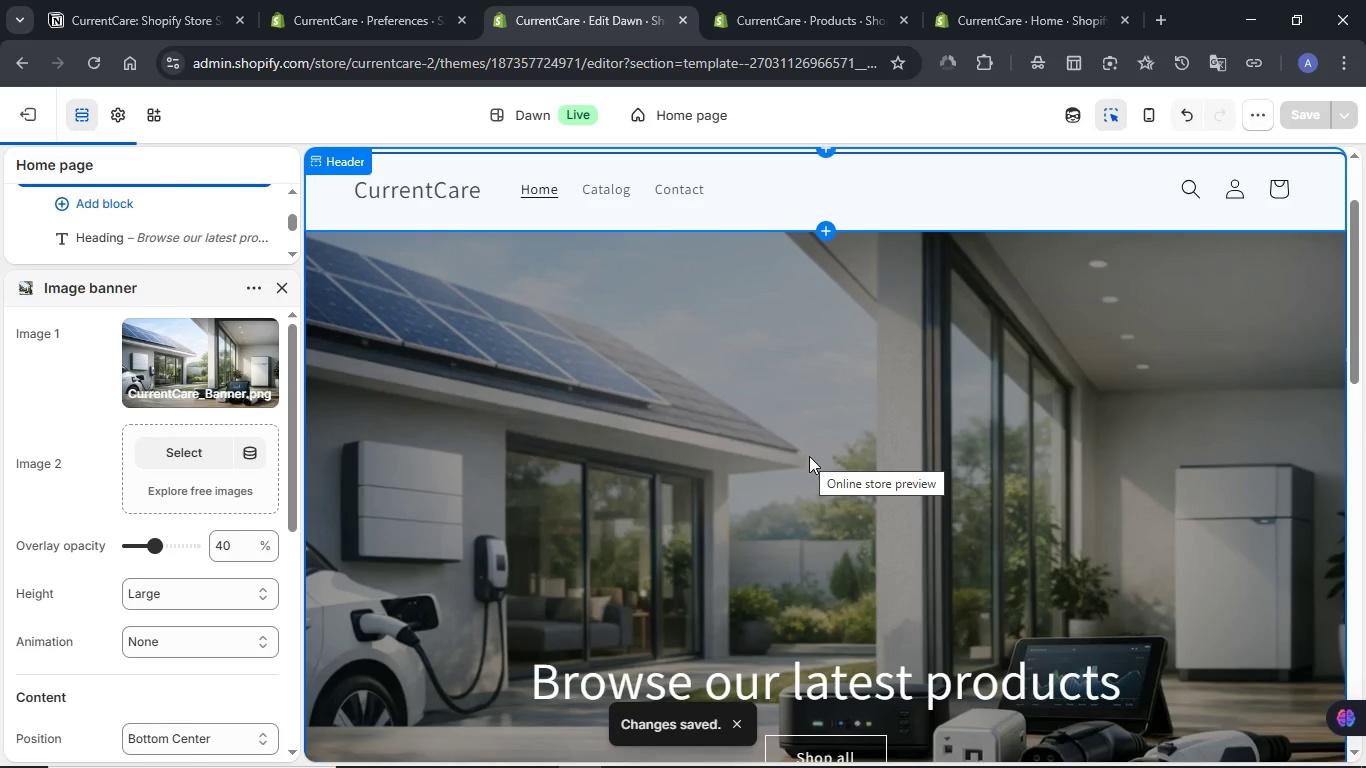 
wait(8.78)
 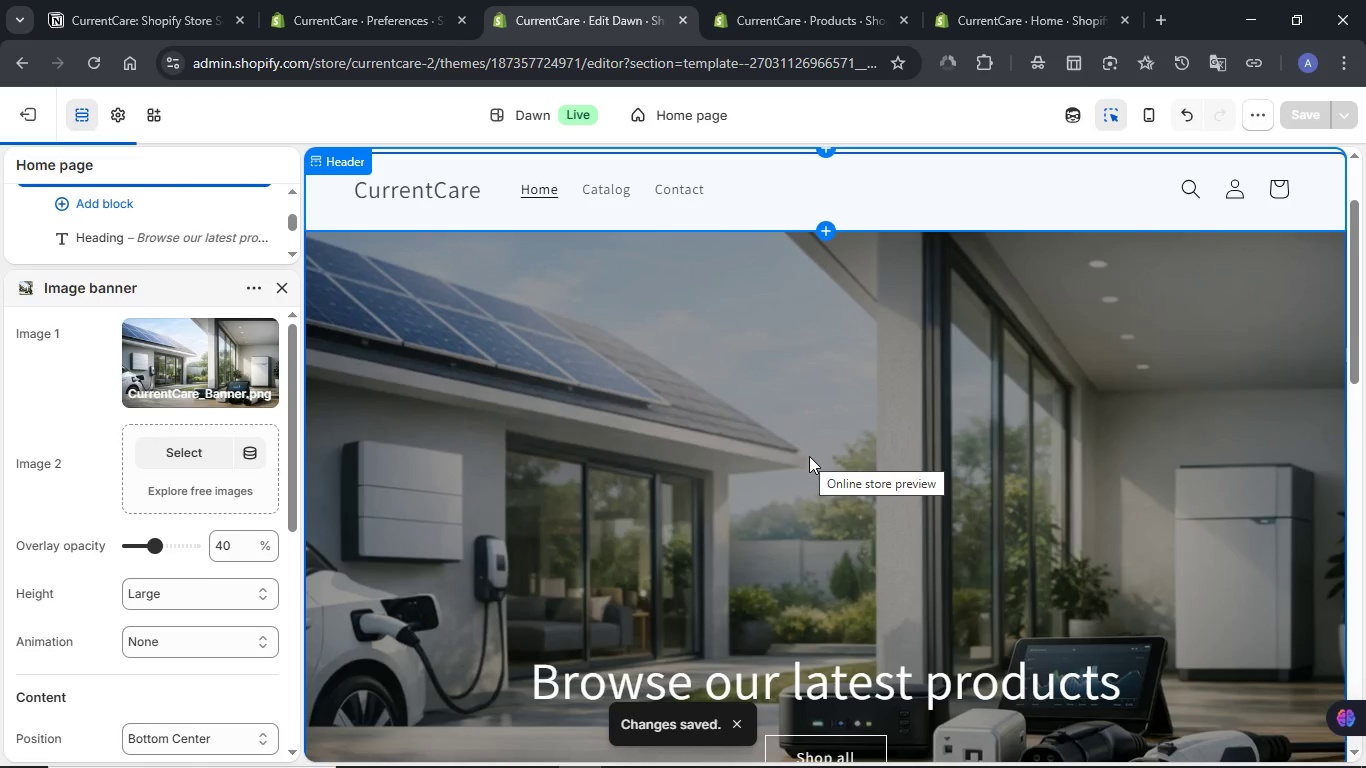 
left_click([116, 115])
 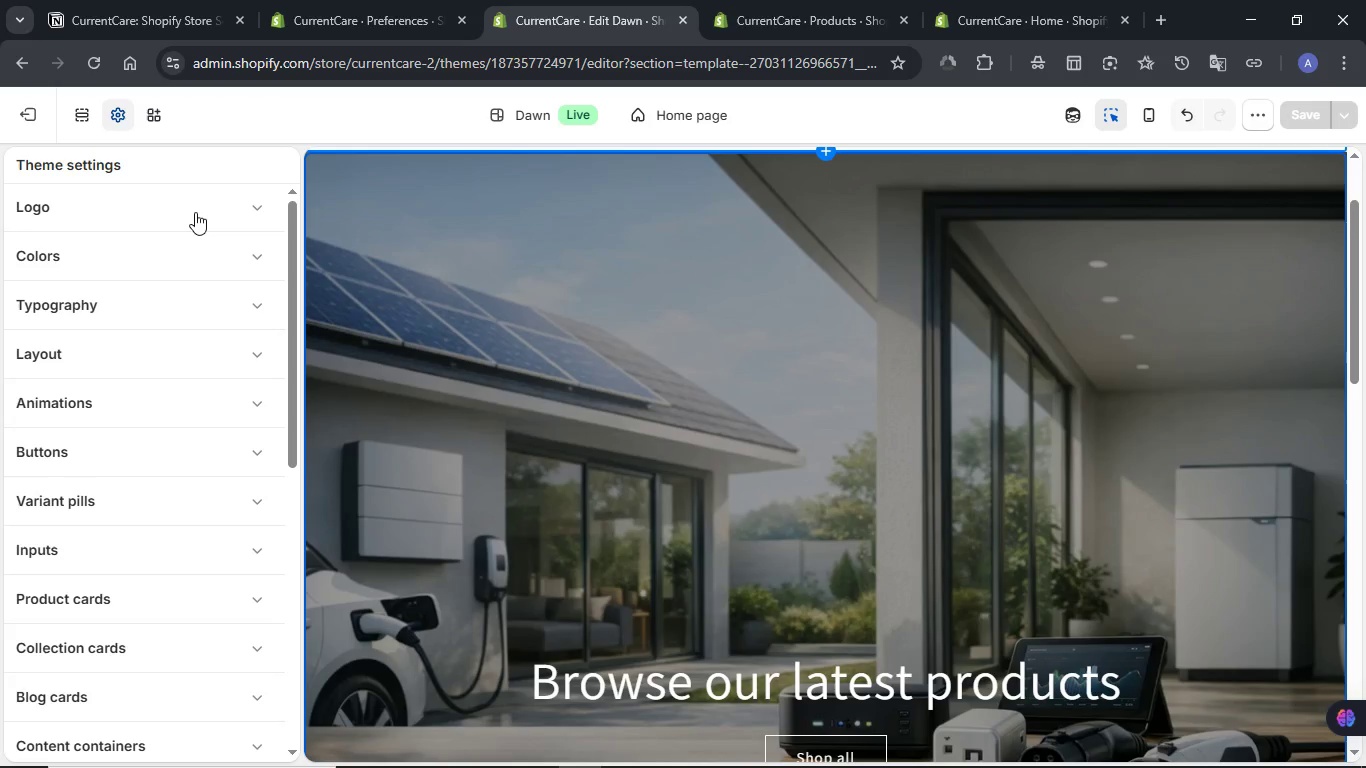 
left_click([199, 208])
 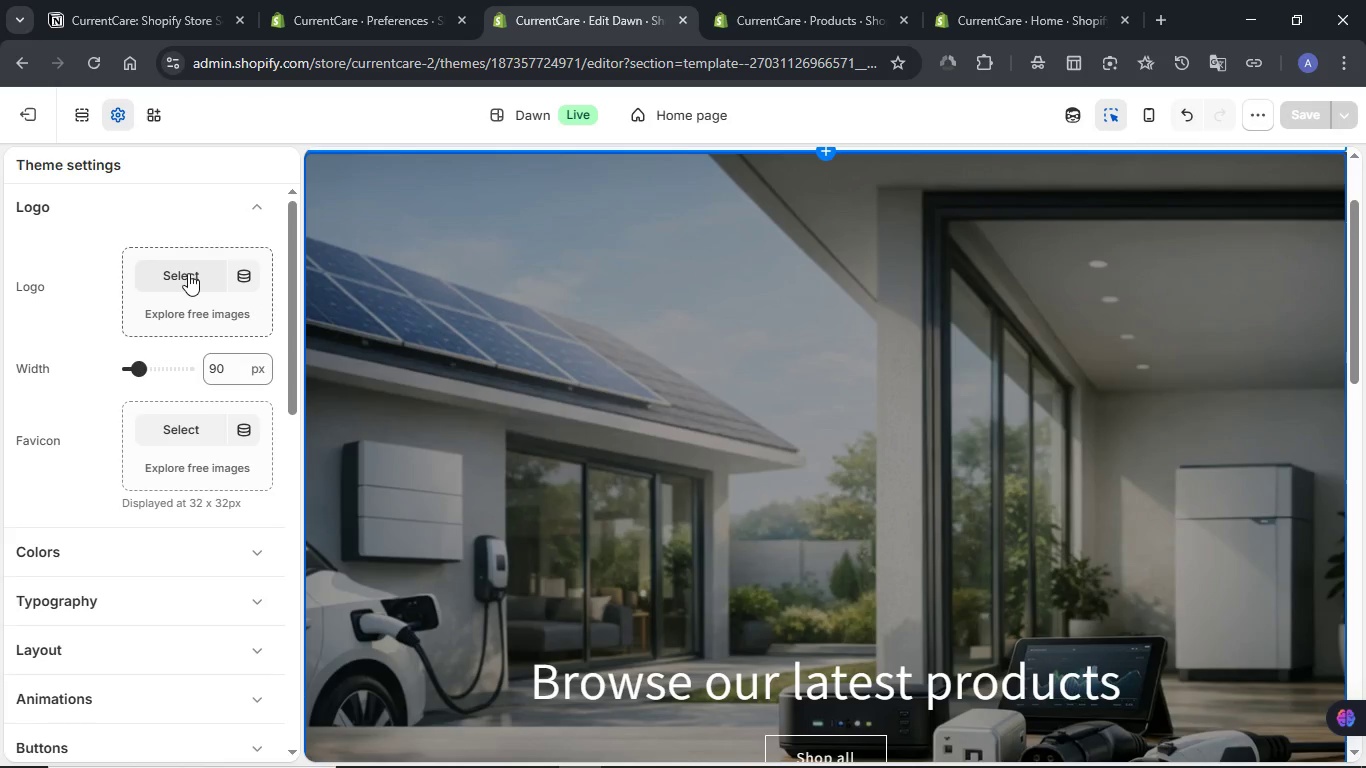 
left_click([188, 273])
 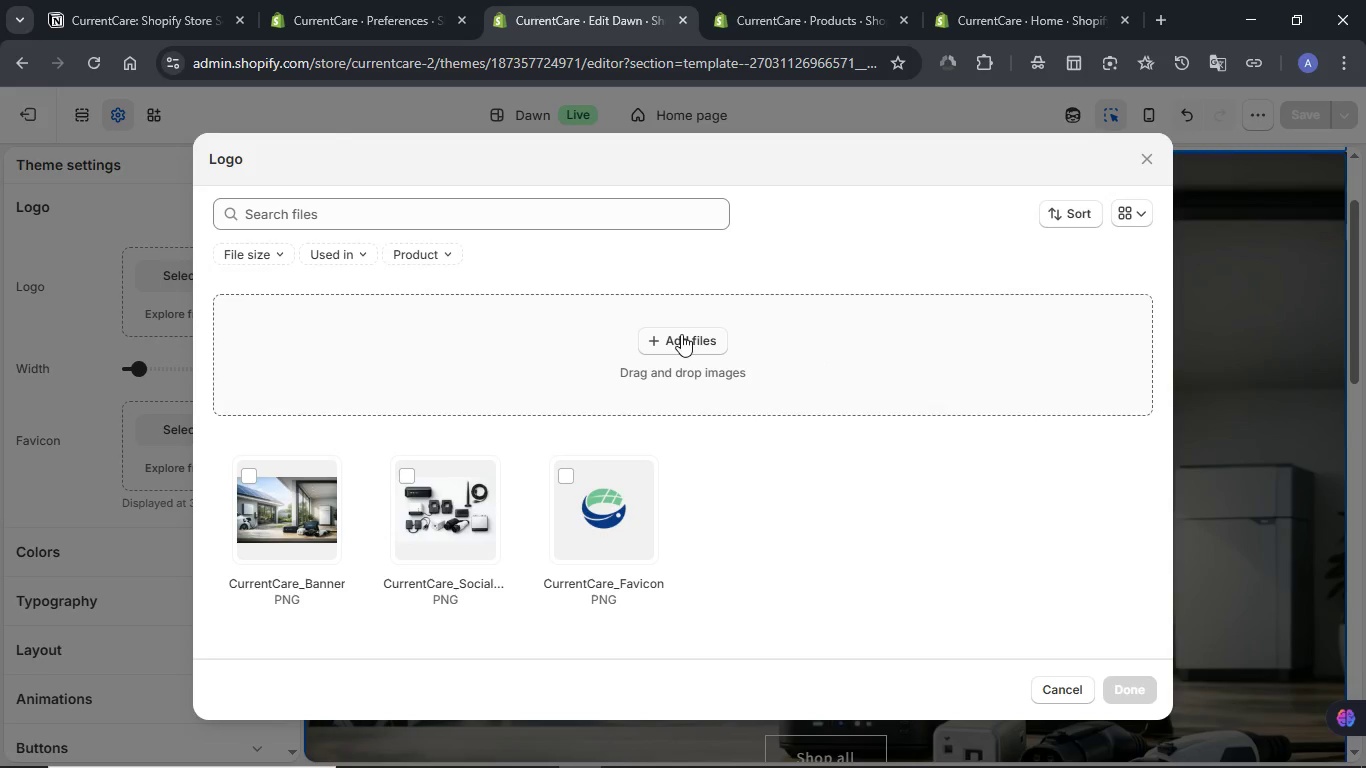 
left_click([690, 341])
 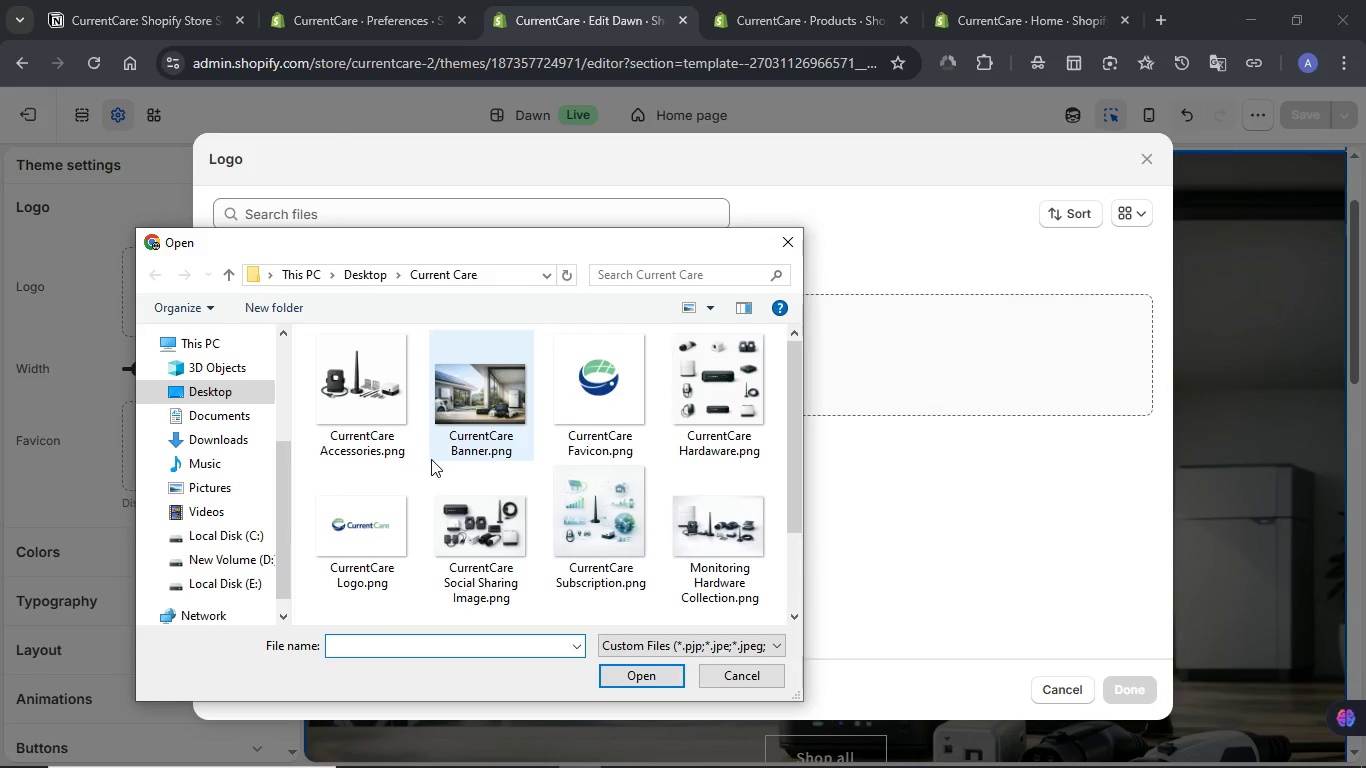 
mouse_move([523, 445])
 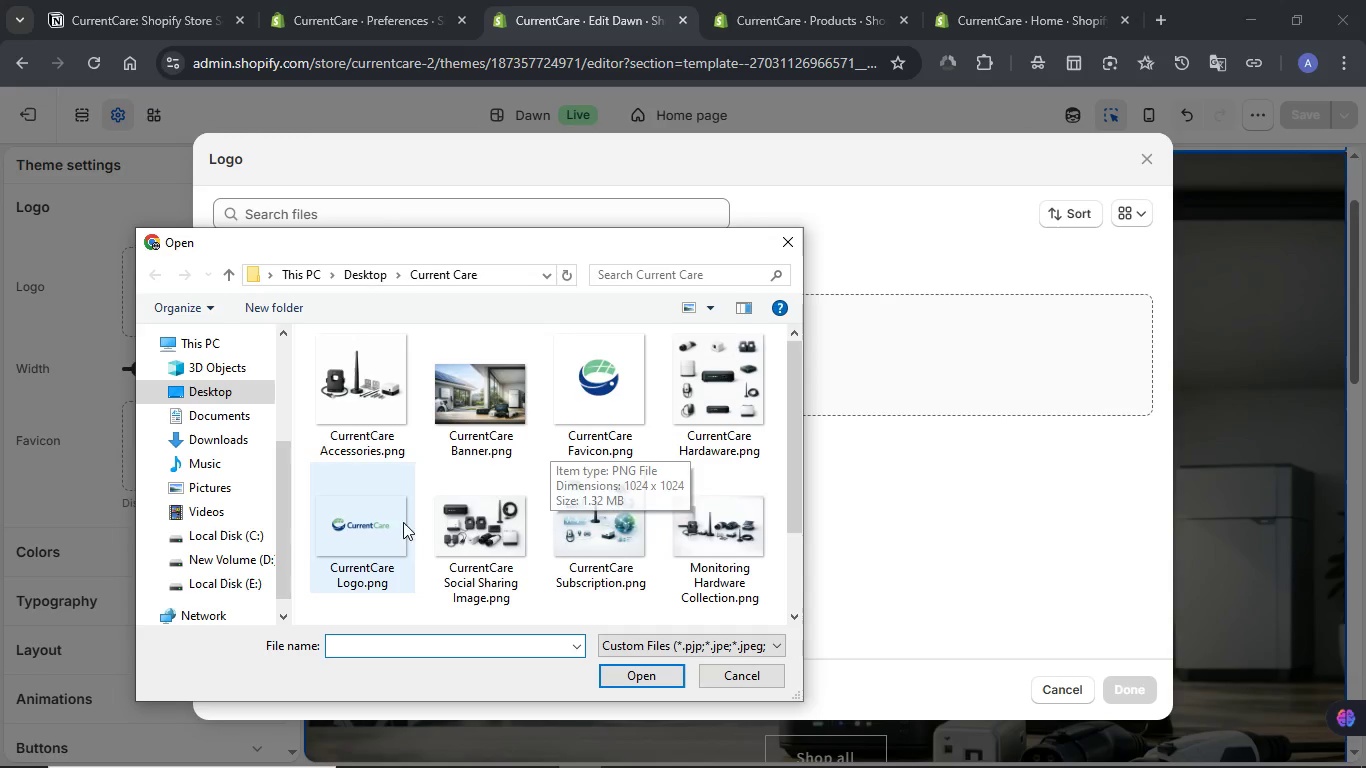 
left_click([374, 522])
 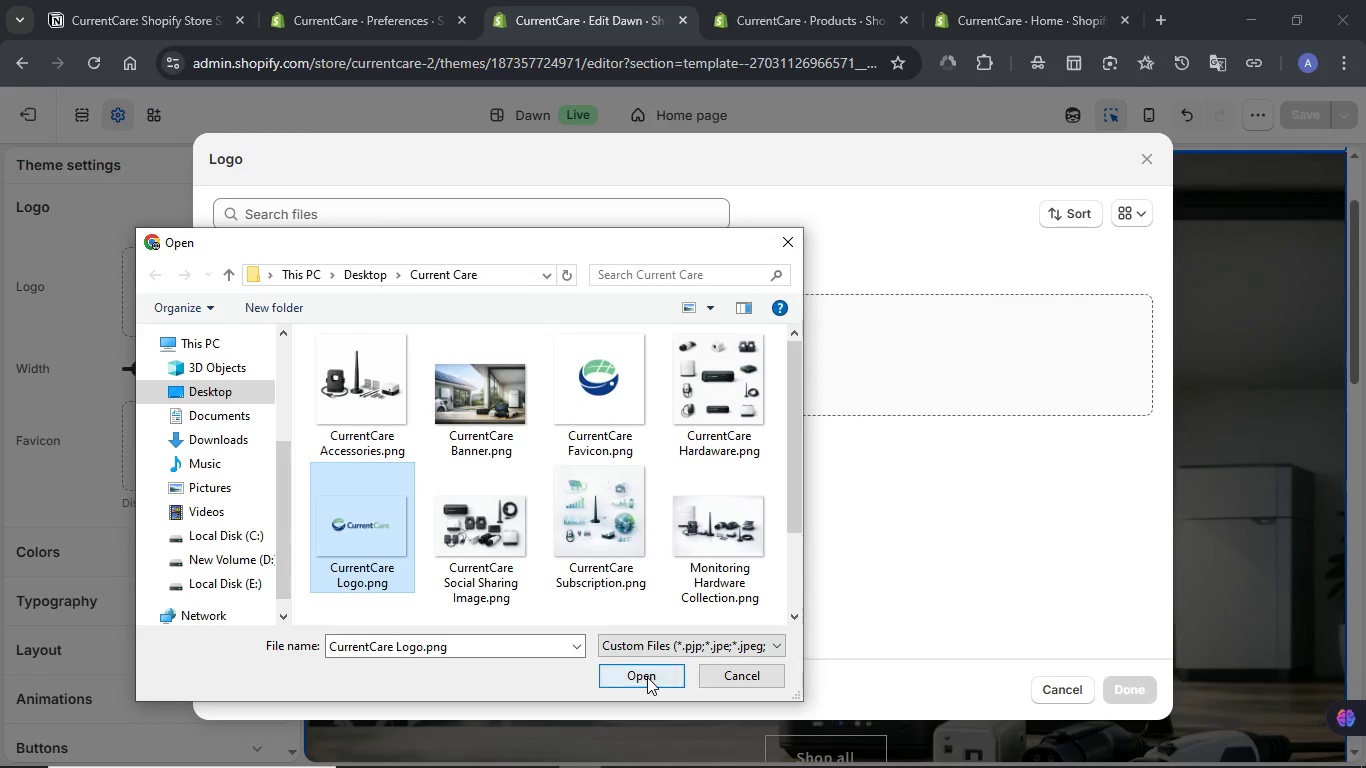 
left_click([647, 677])
 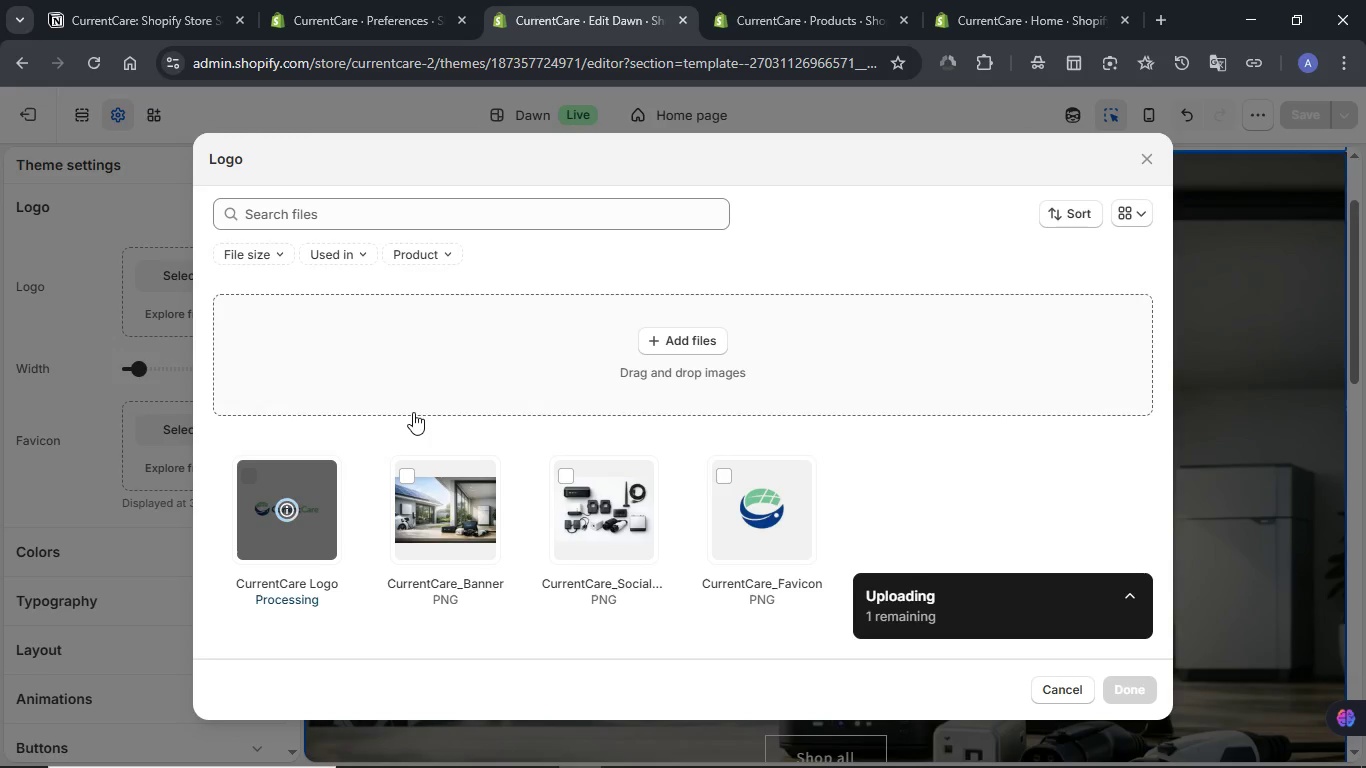 
wait(12.75)
 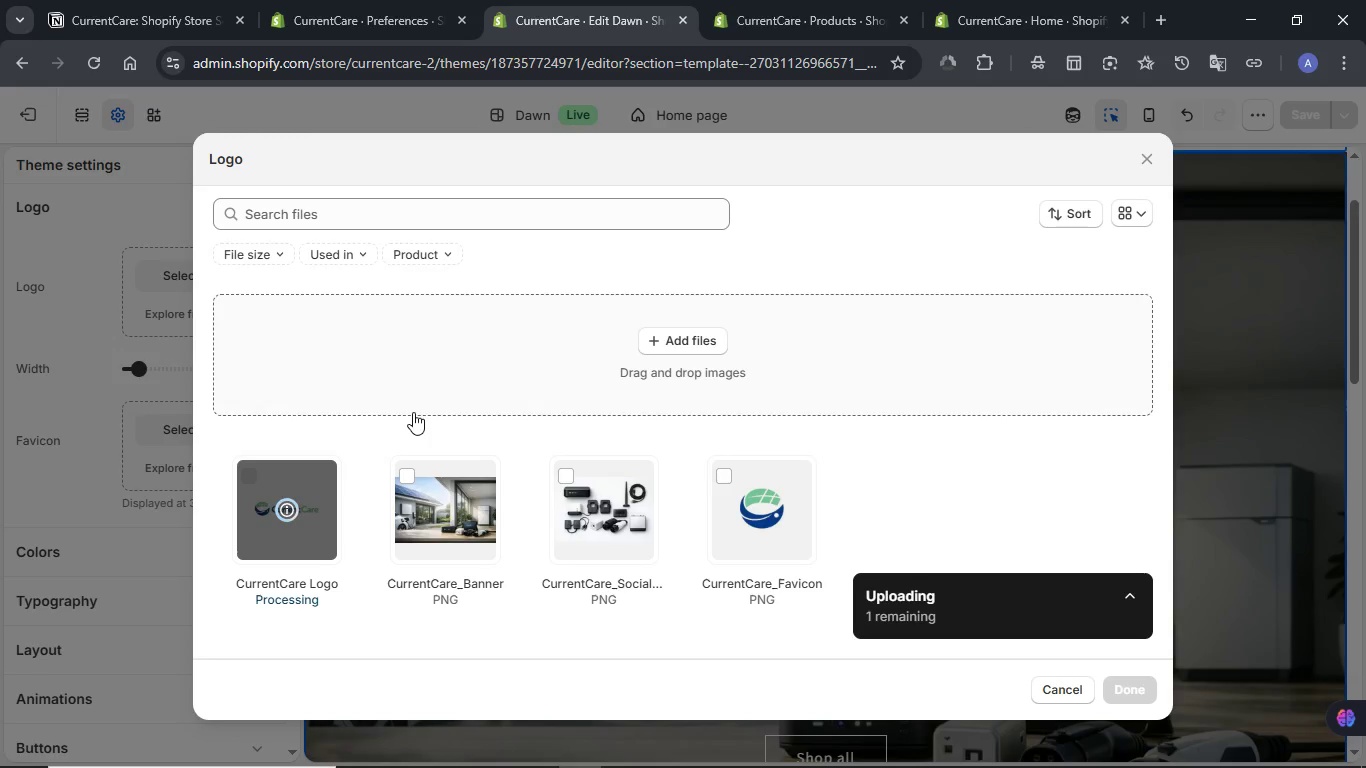 
left_click([181, 430])
 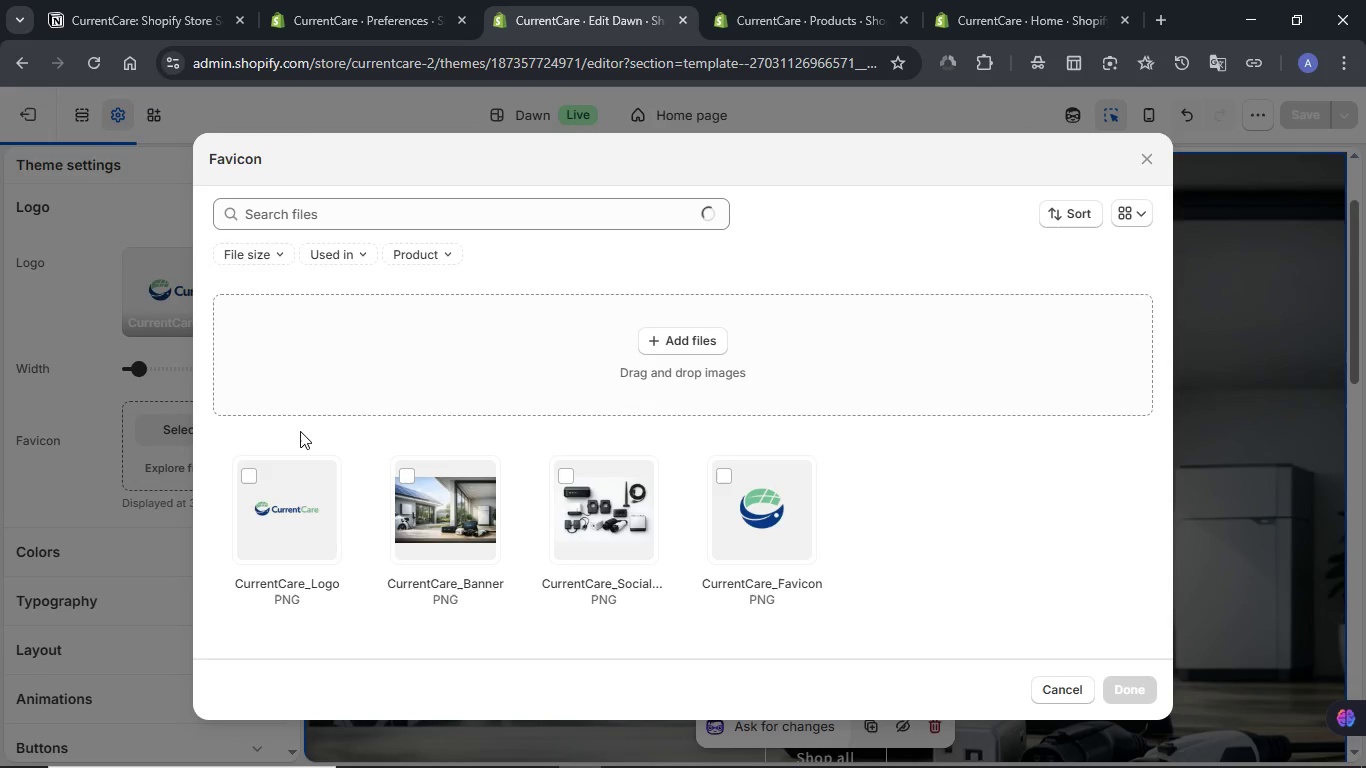 
left_click([801, 470])
 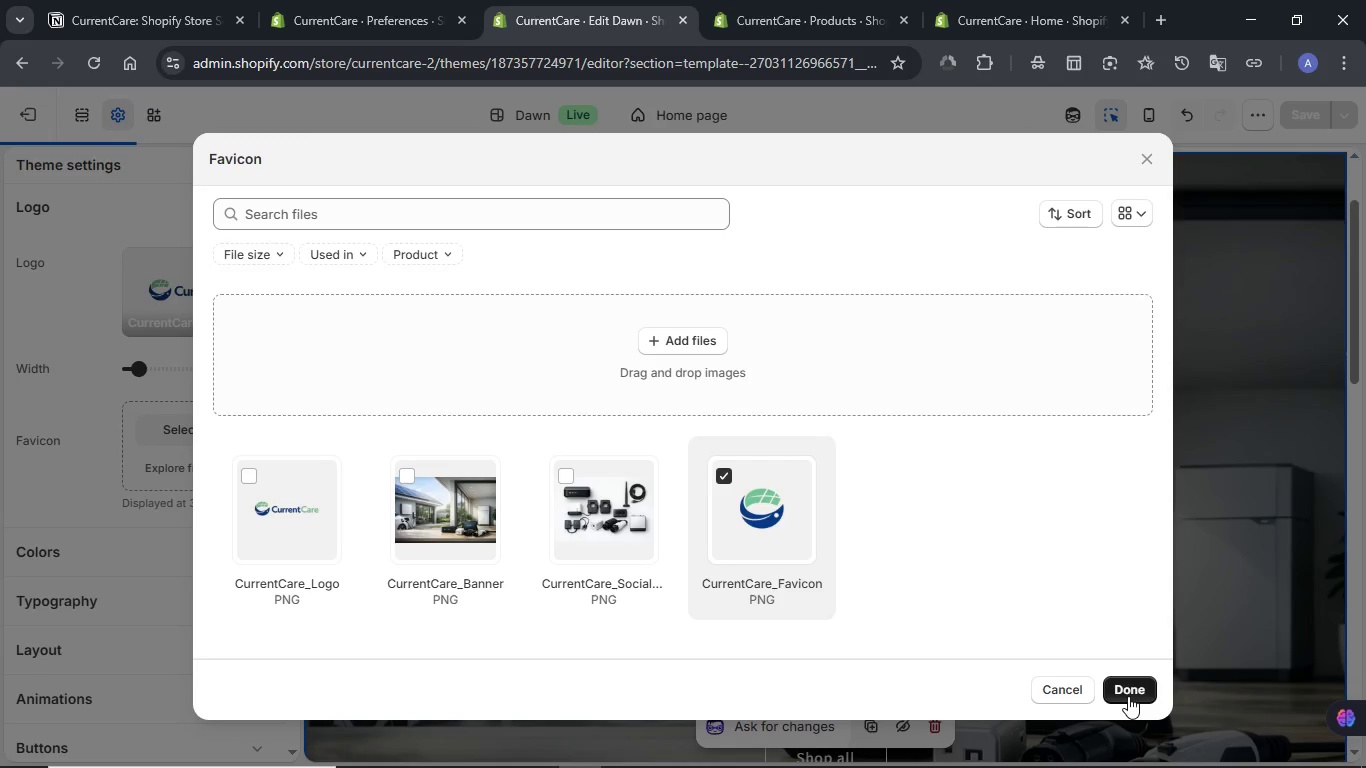 
left_click([1128, 696])
 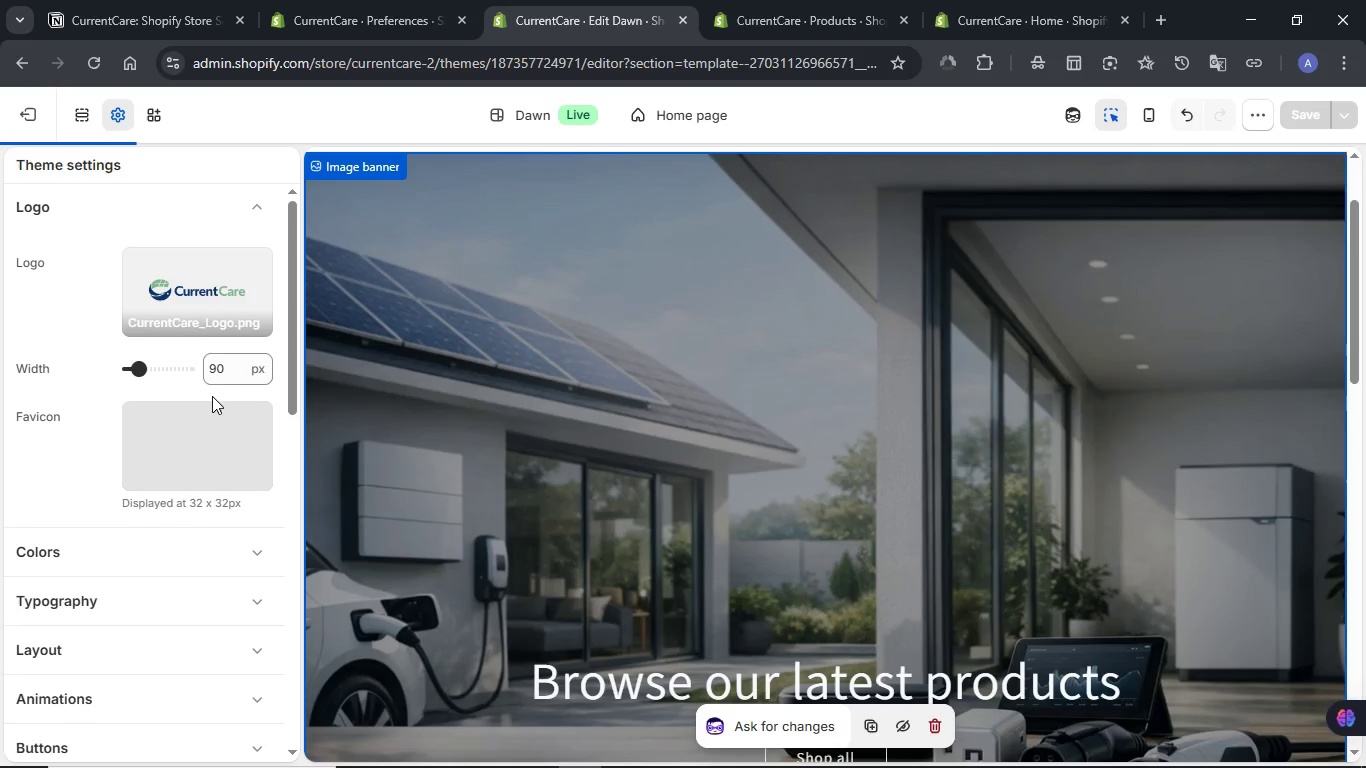 
scroll: coordinate [209, 397], scroll_direction: down, amount: 4.0
 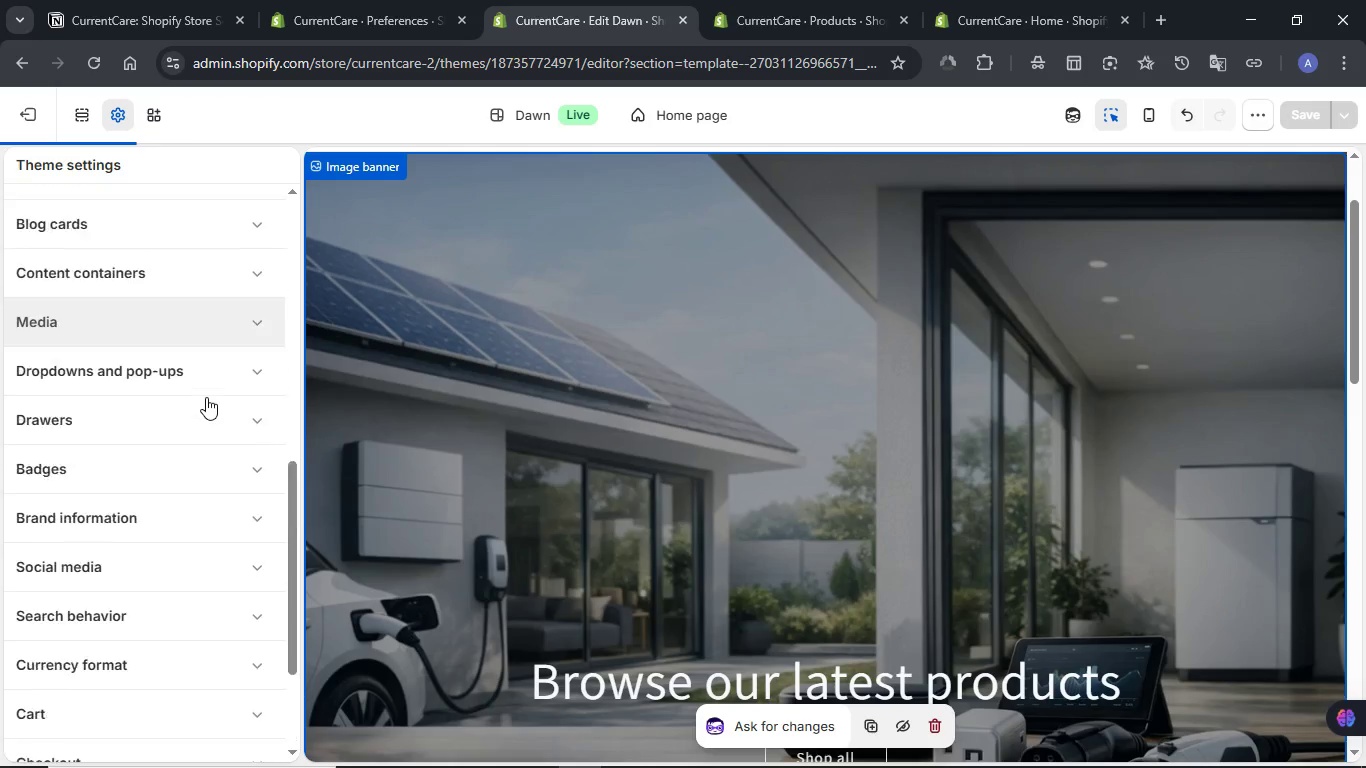 
scroll: coordinate [206, 397], scroll_direction: up, amount: 11.0
 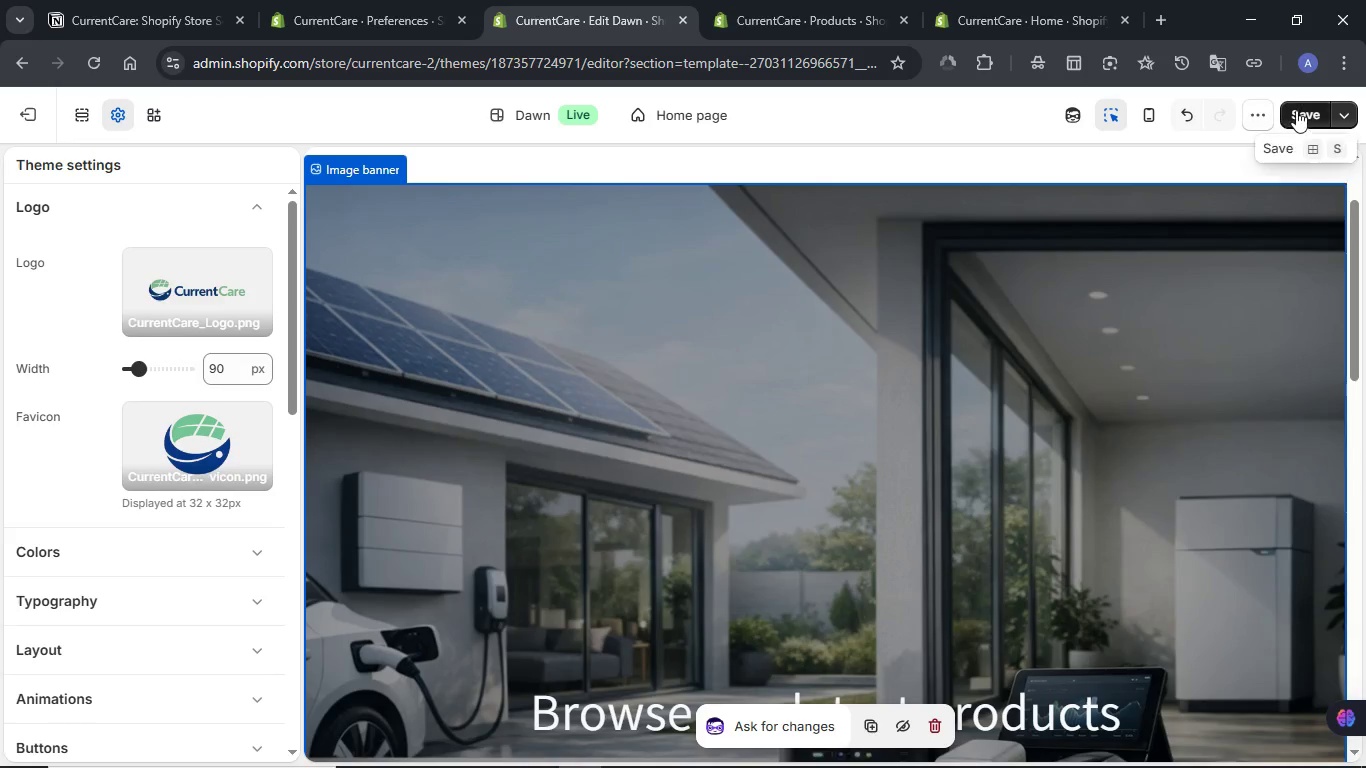 
left_click([1304, 113])
 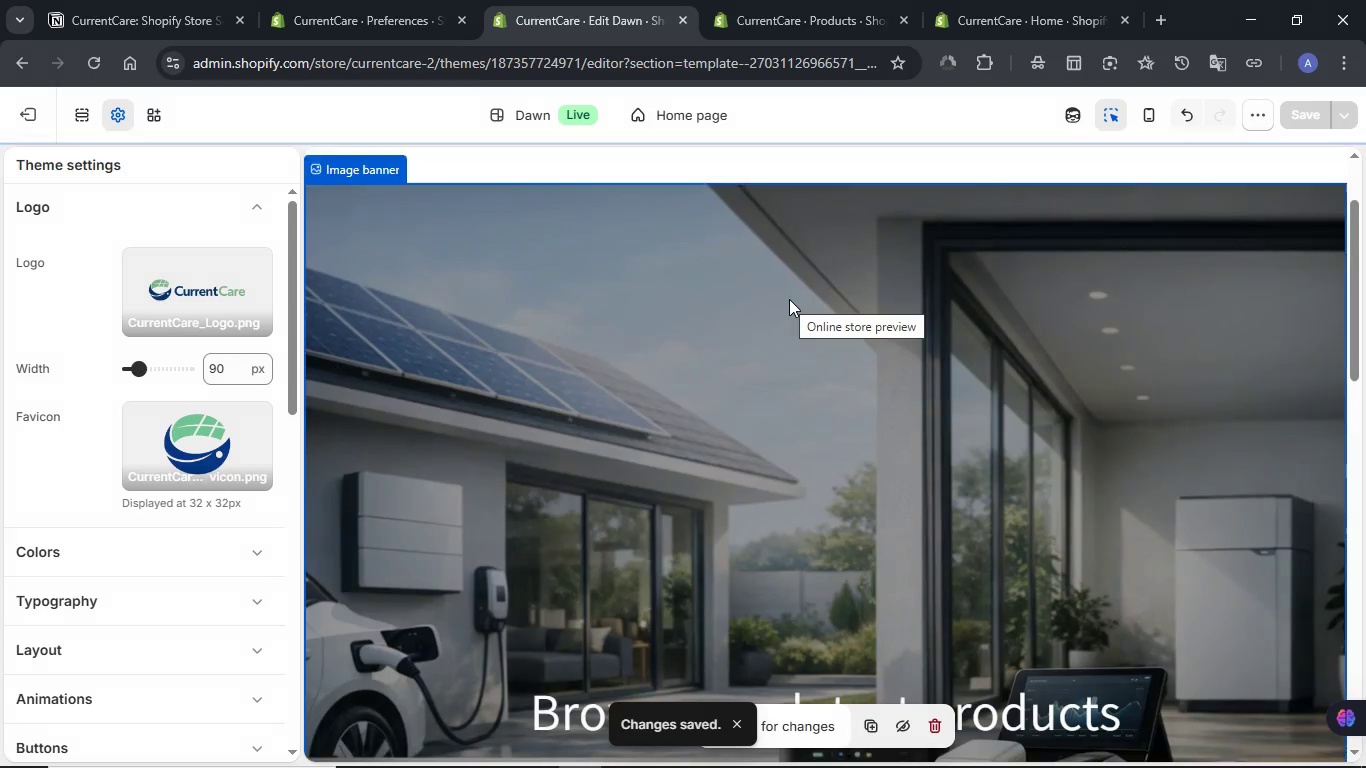 
wait(10.0)
 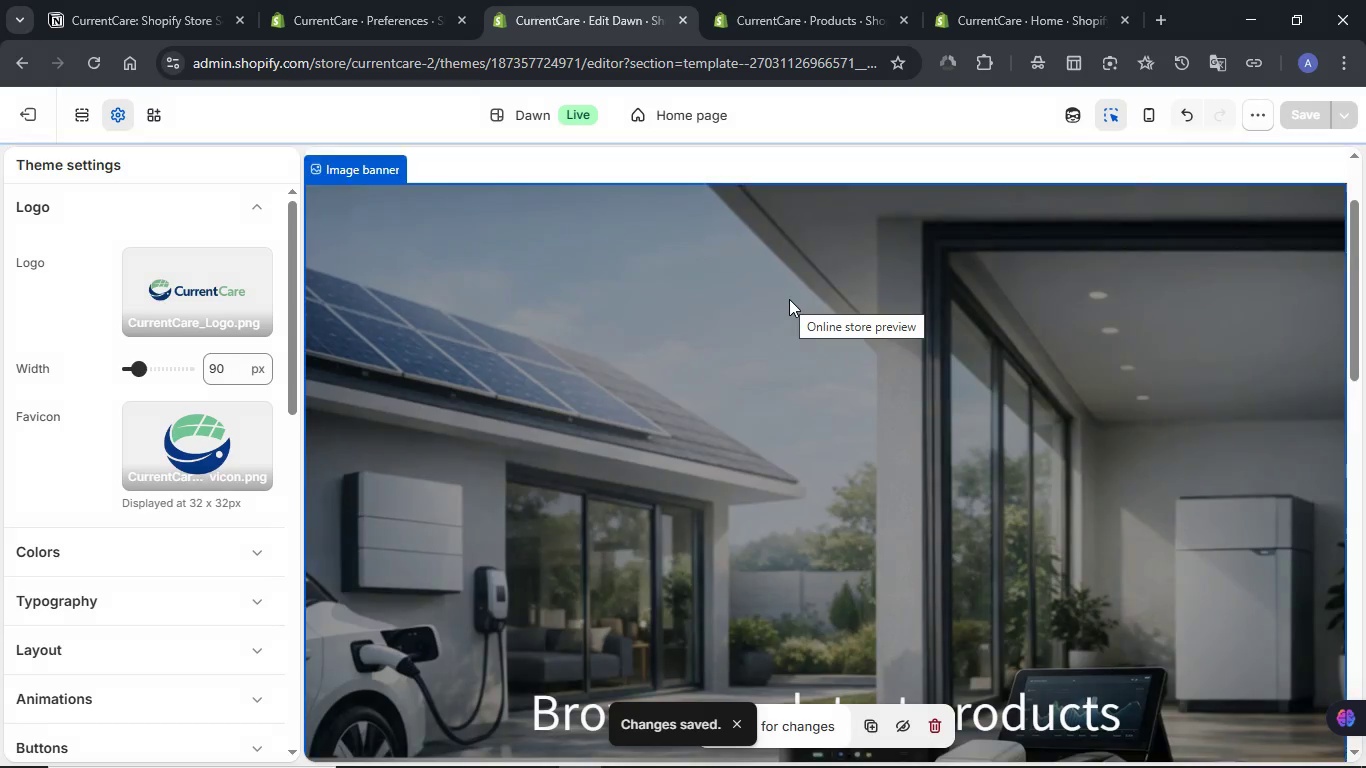 
scroll: coordinate [787, 299], scroll_direction: down, amount: 12.0
 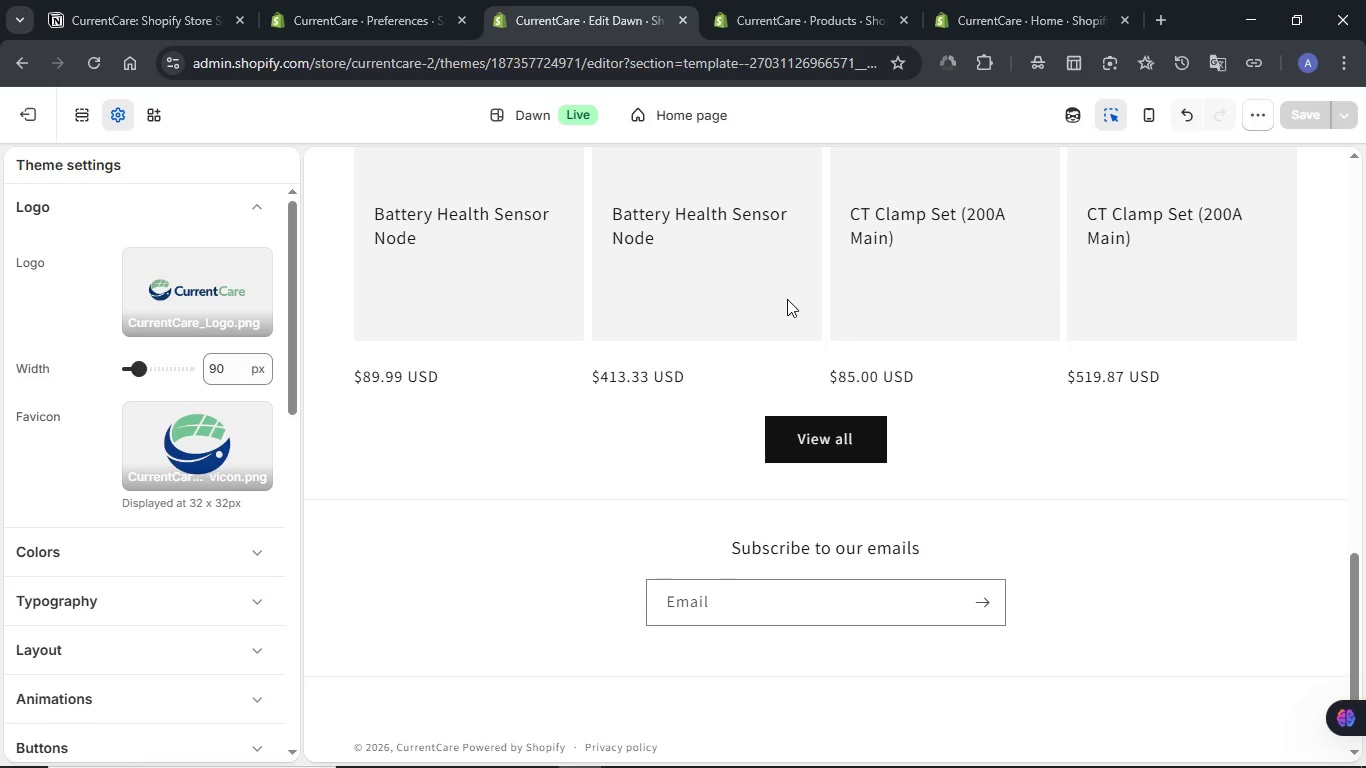 
scroll: coordinate [787, 299], scroll_direction: up, amount: 18.0
 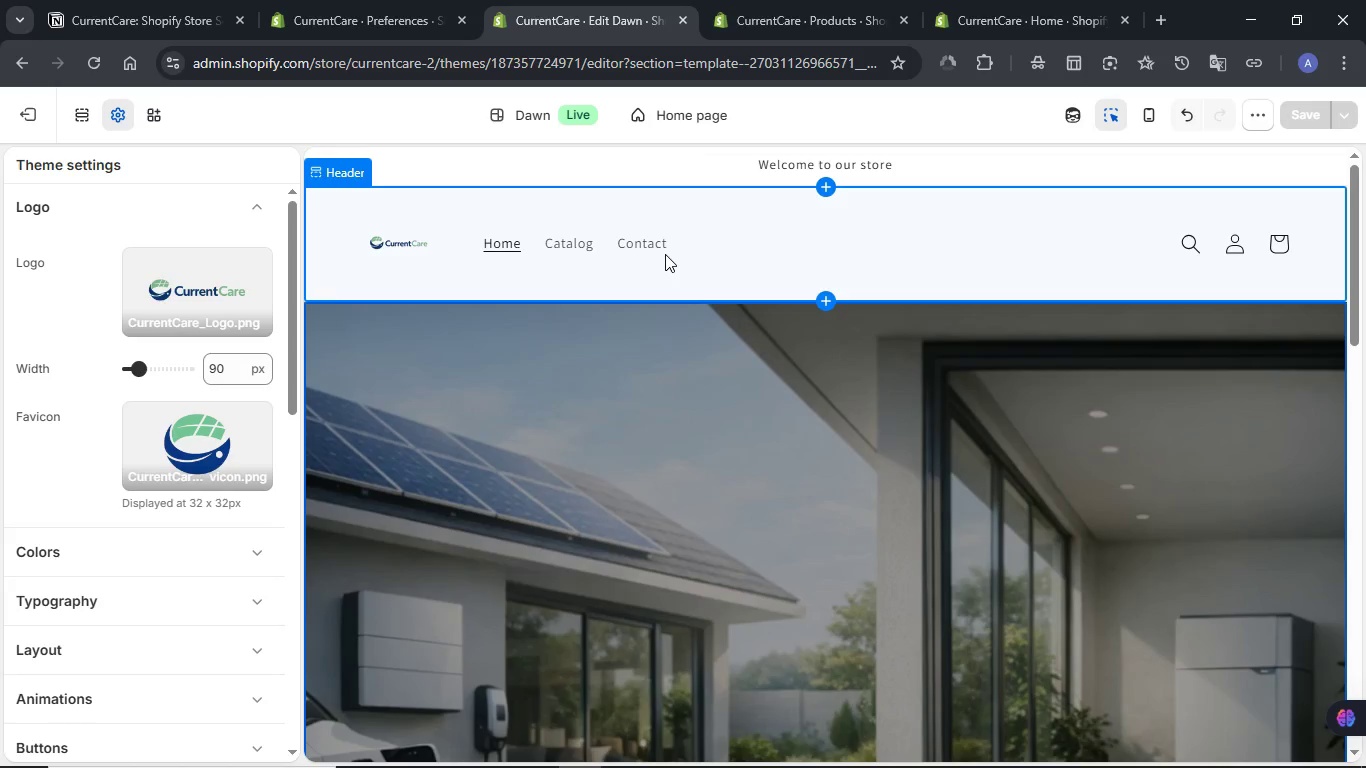 
scroll: coordinate [665, 254], scroll_direction: down, amount: 9.0
 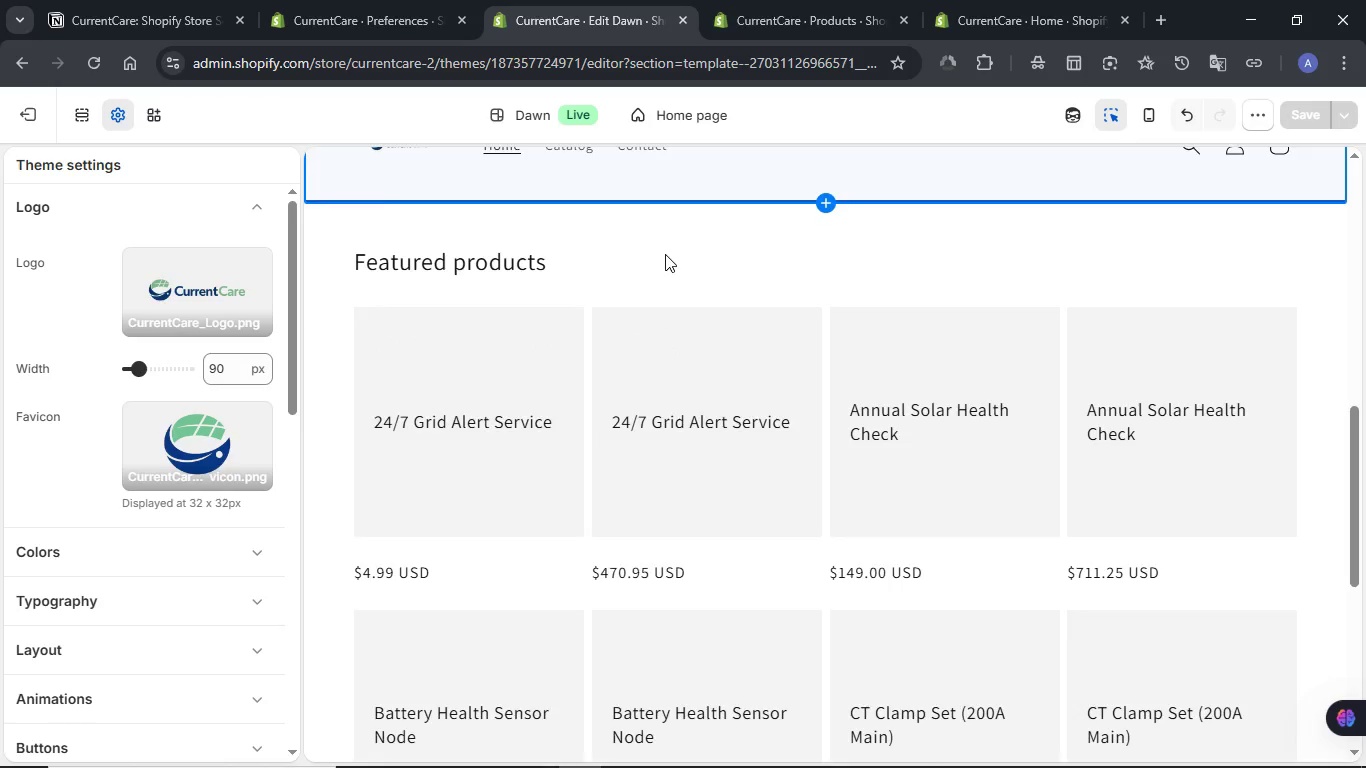 
scroll: coordinate [665, 254], scroll_direction: up, amount: 5.0
 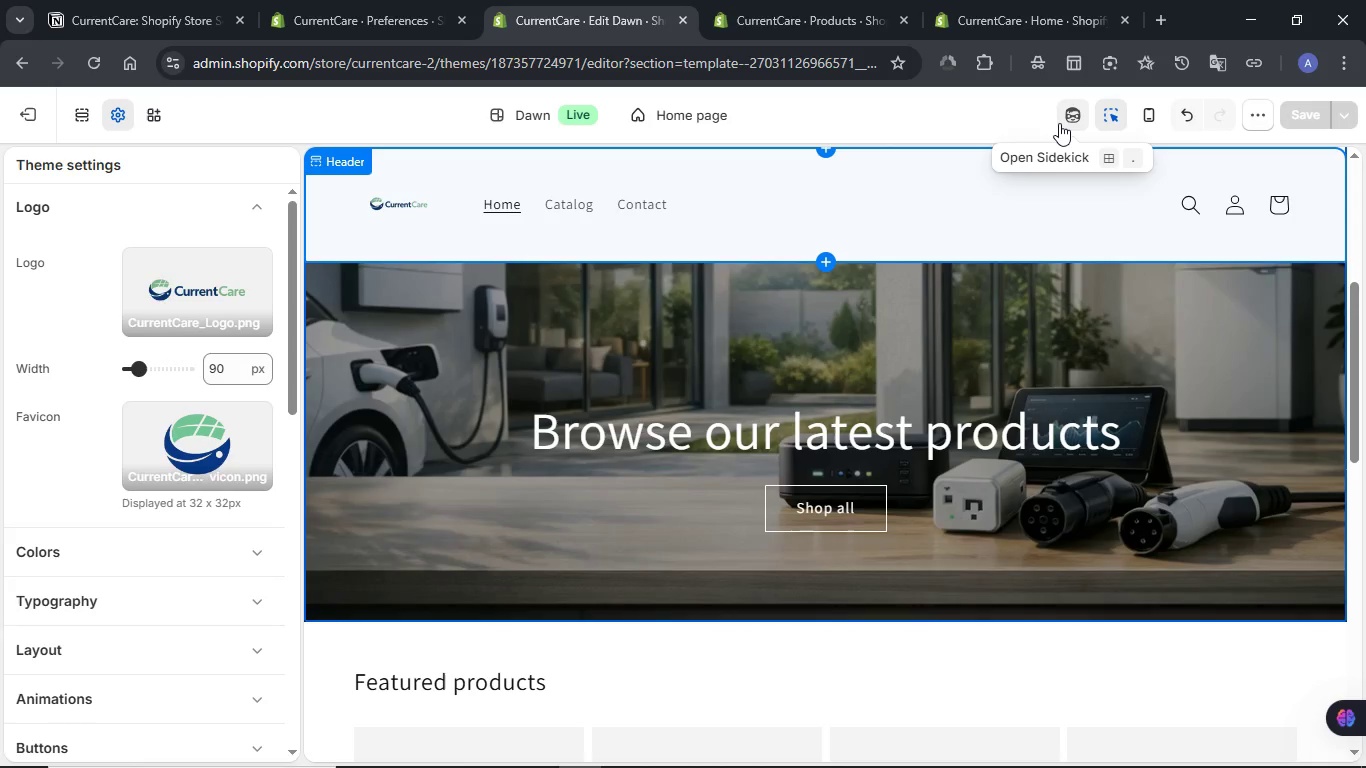 
left_click([1059, 123])
 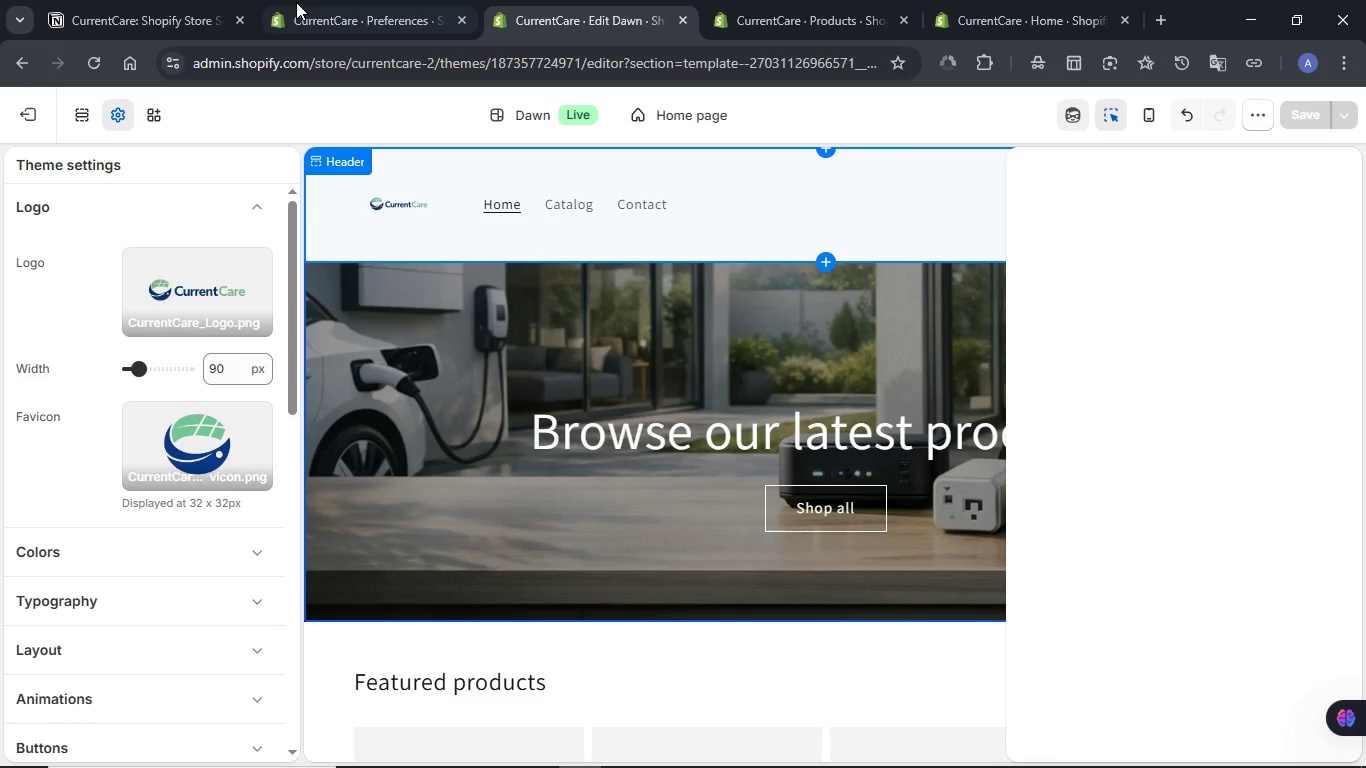 
left_click([170, 0])
 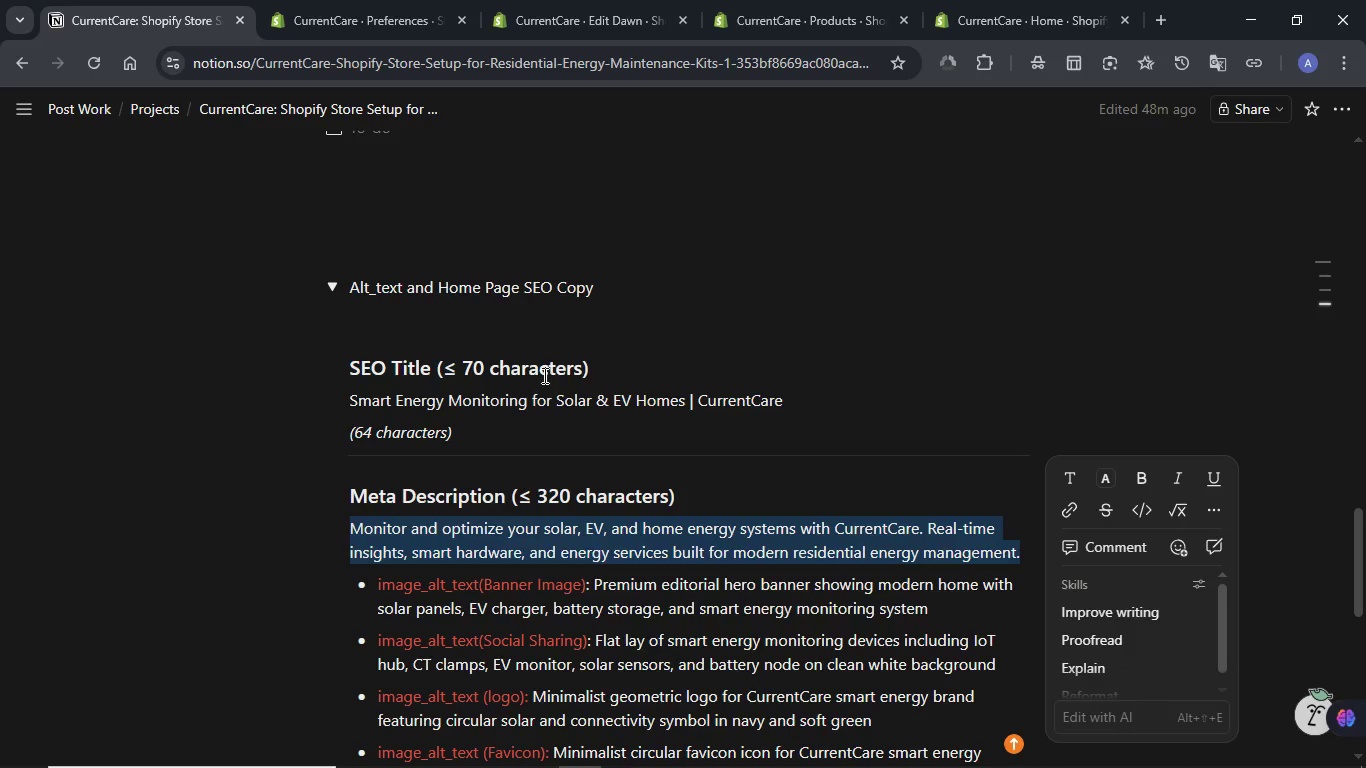 
scroll: coordinate [521, 357], scroll_direction: down, amount: 3.0
 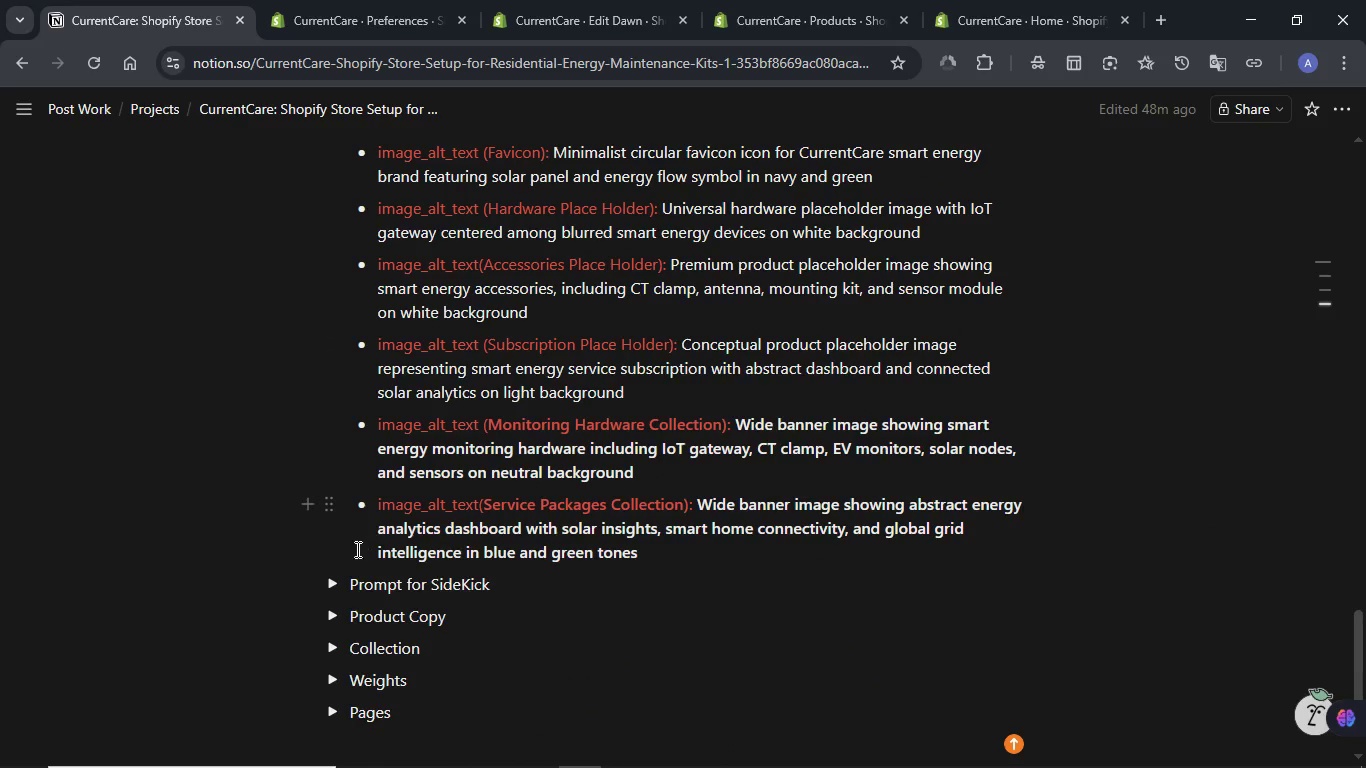 
left_click([340, 585])
 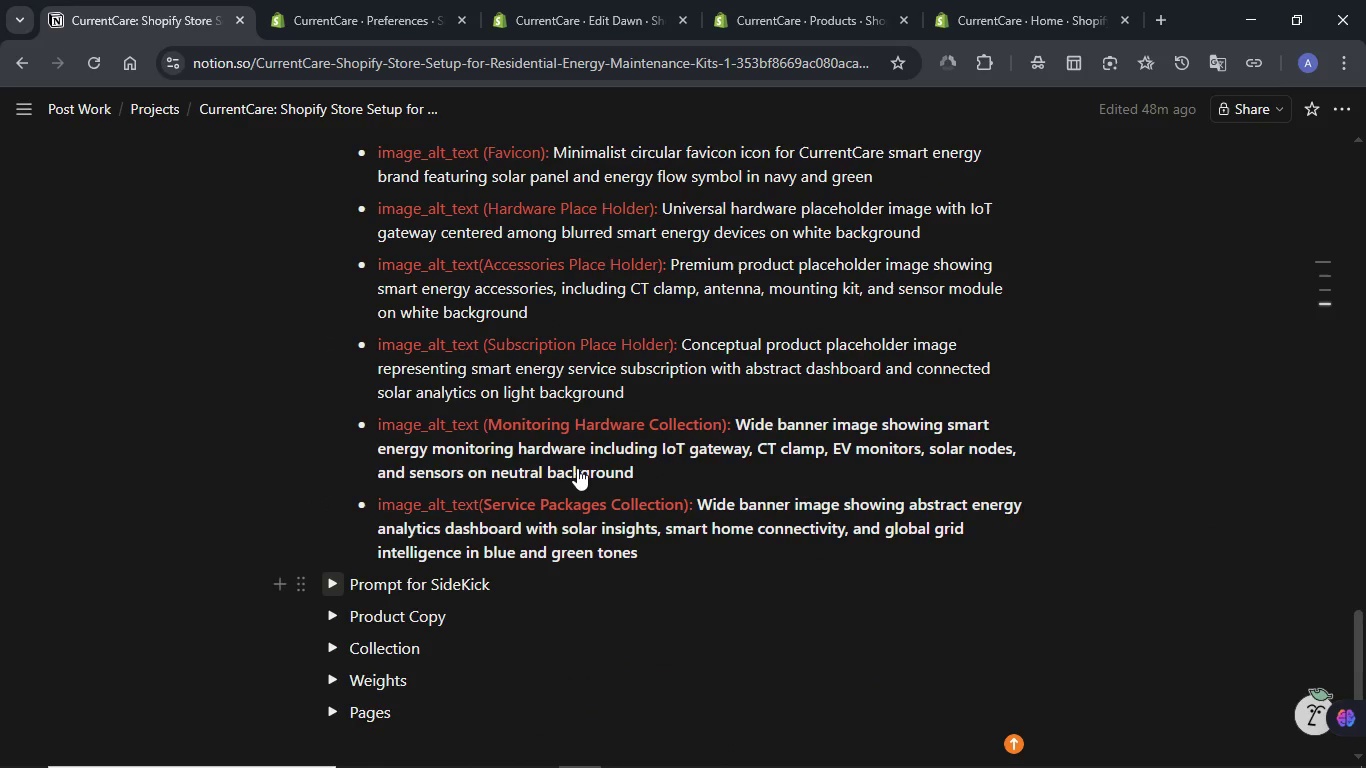 
scroll: coordinate [577, 467], scroll_direction: down, amount: 2.0
 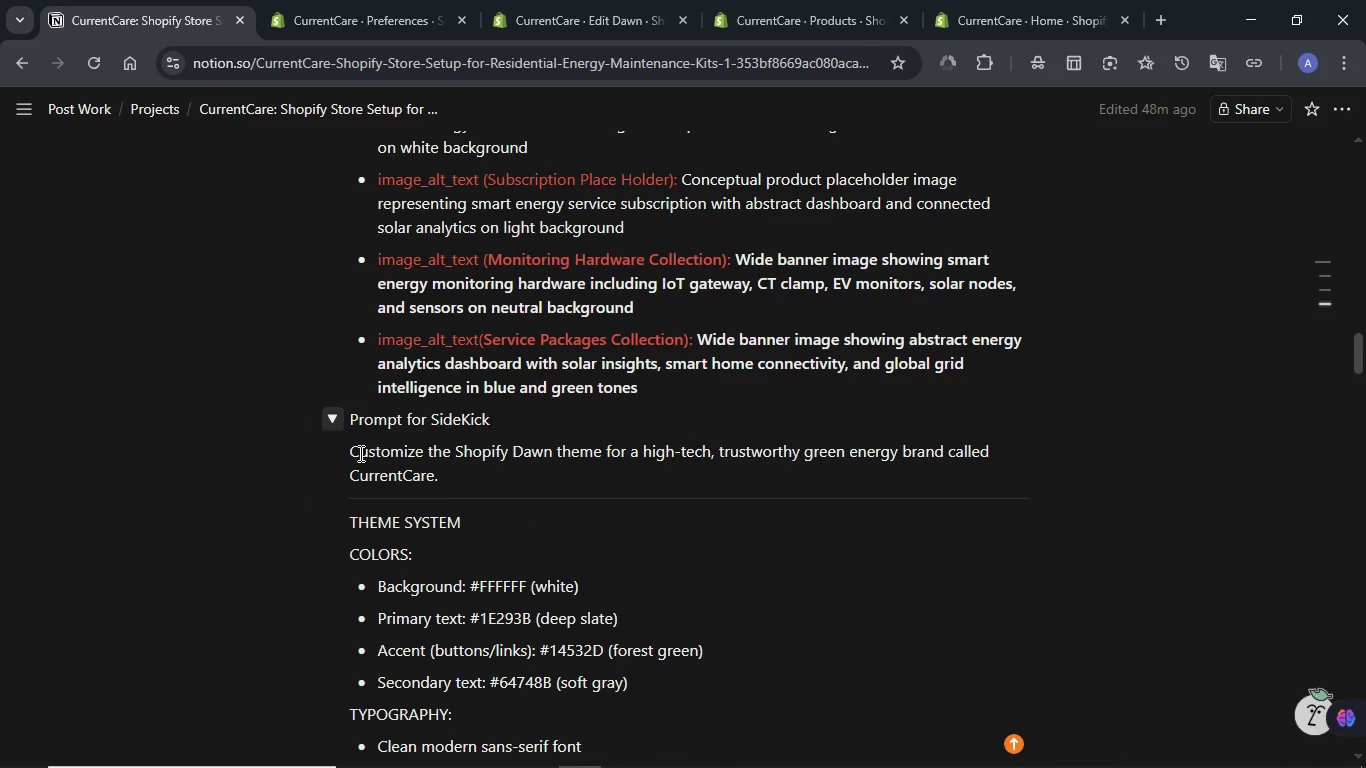 
left_click([349, 451])
 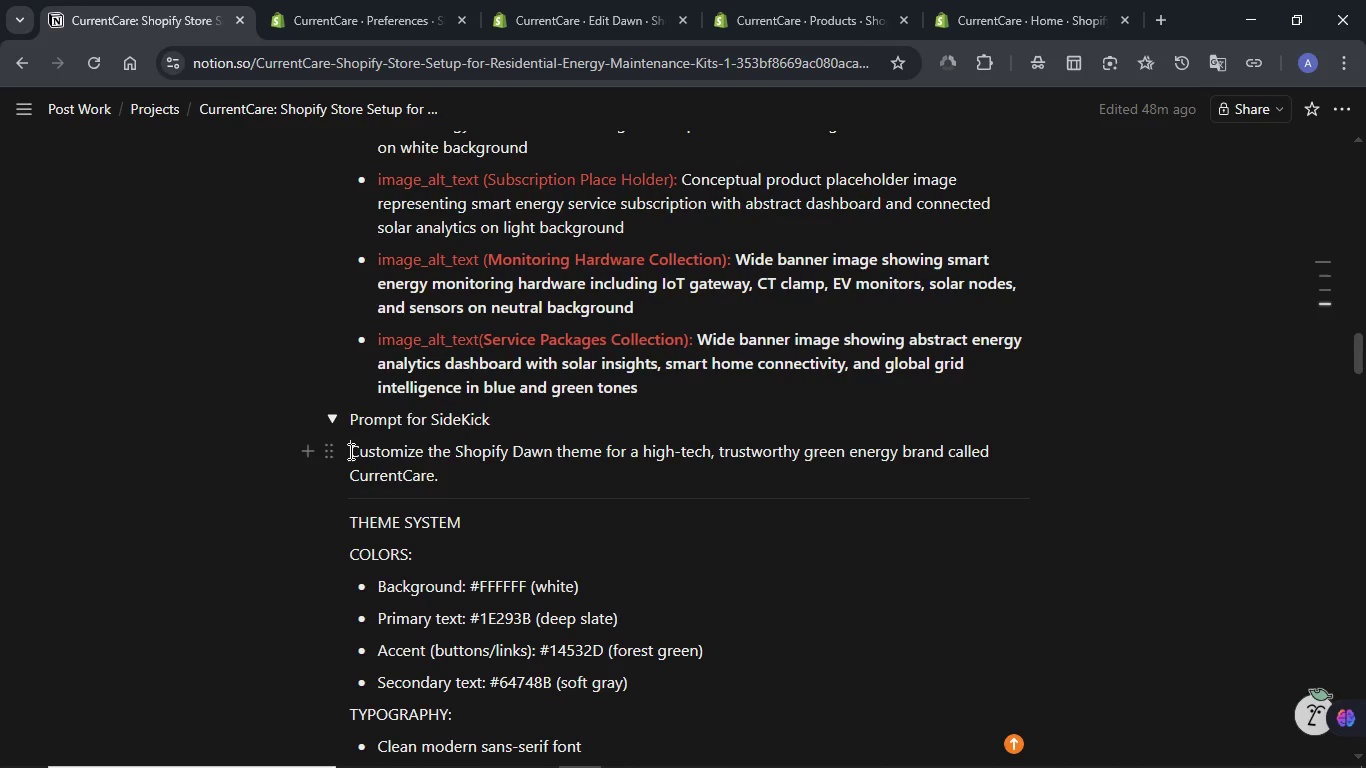 
hold_key(key=ArrowDown, duration=1.52)
 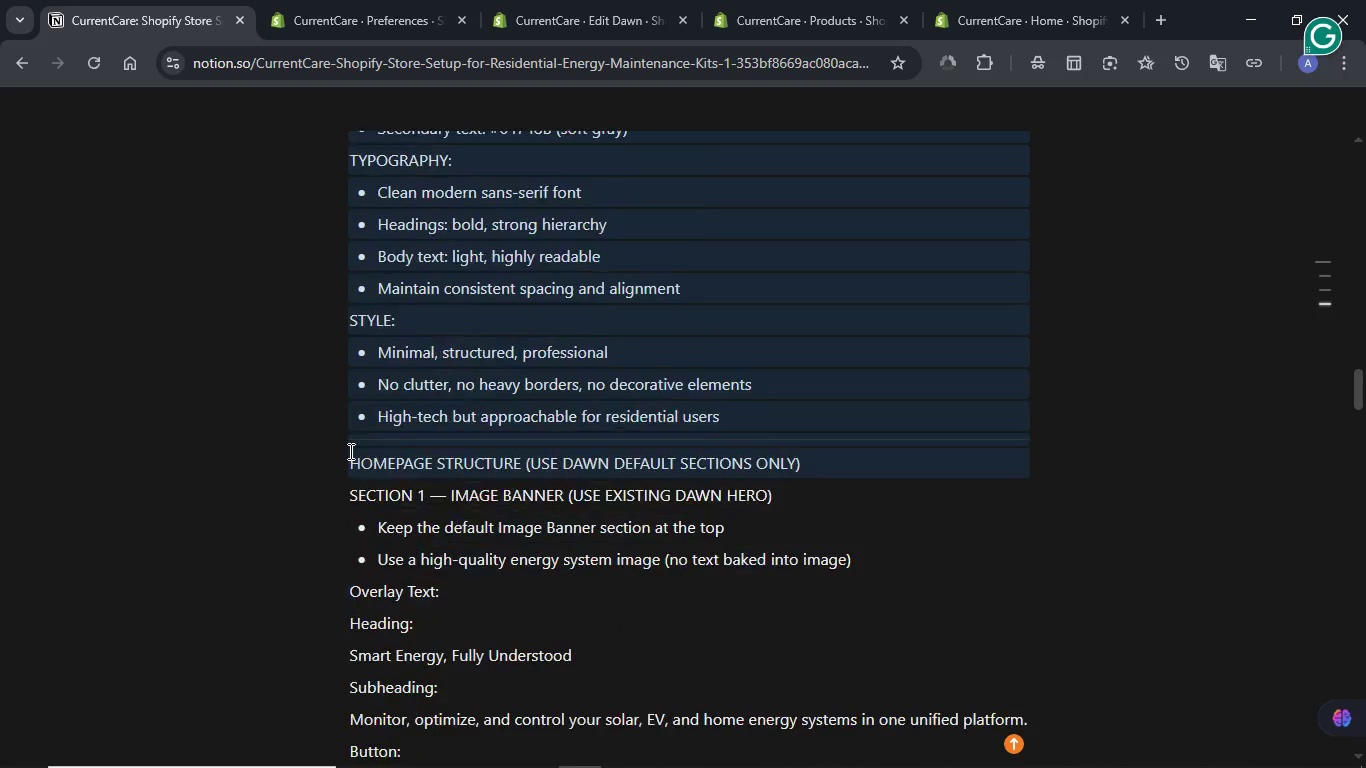 
hold_key(key=ArrowDown, duration=0.58)
 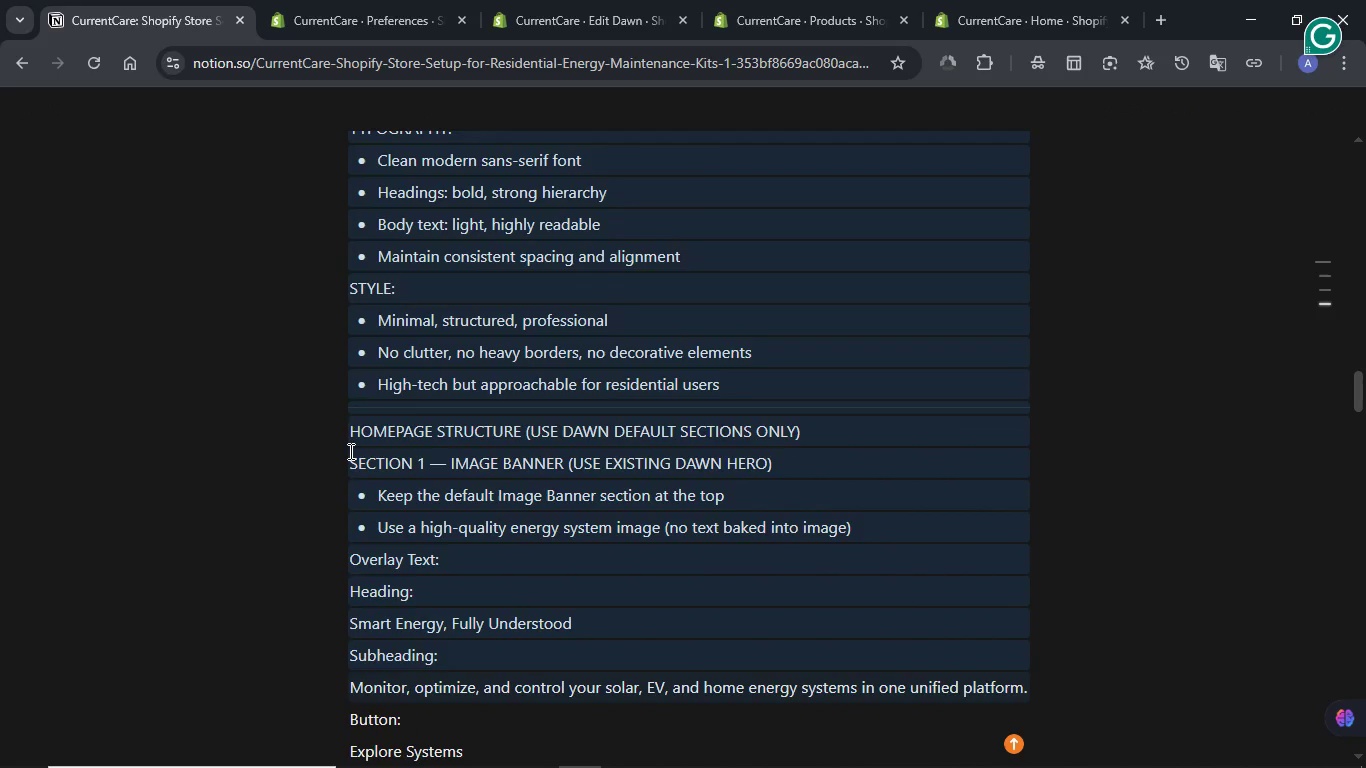 
hold_key(key=ArrowDown, duration=0.64)
 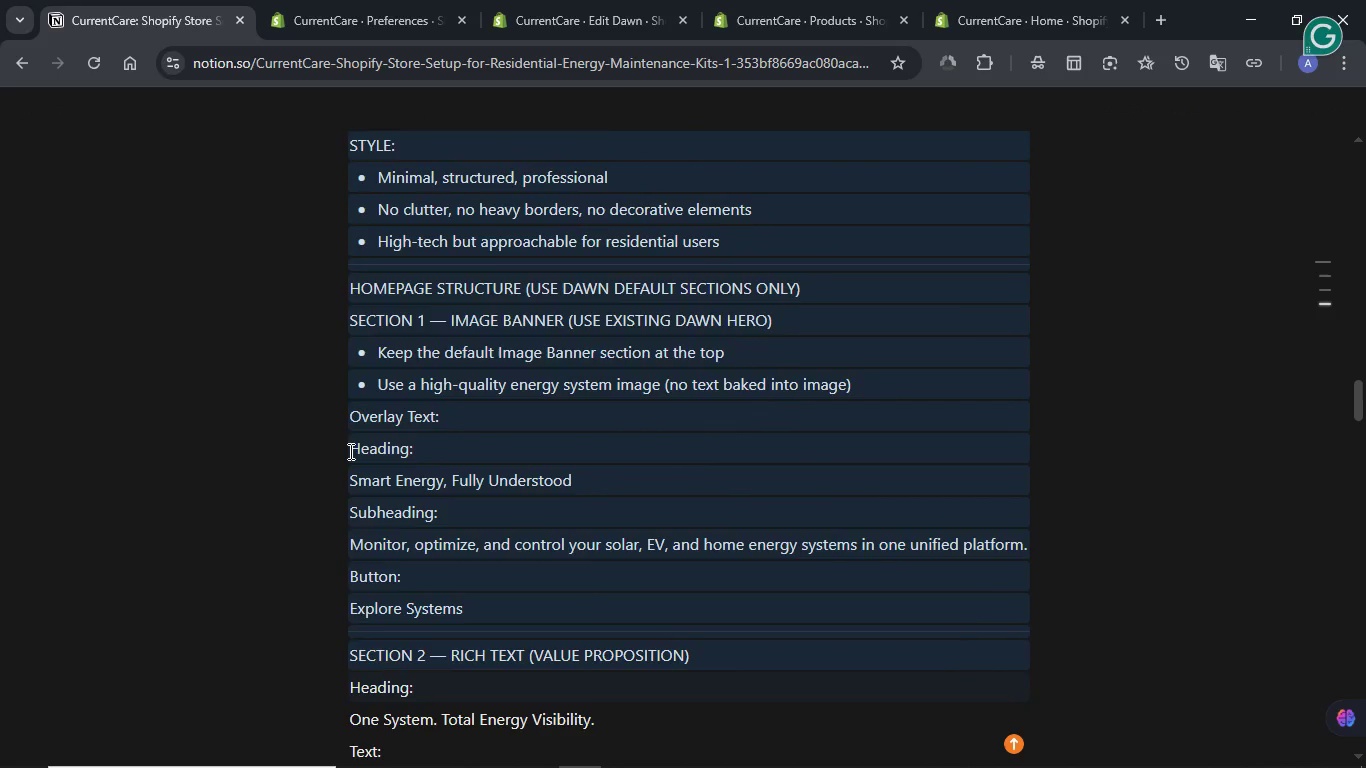 
key(Shift+ArrowDown)
 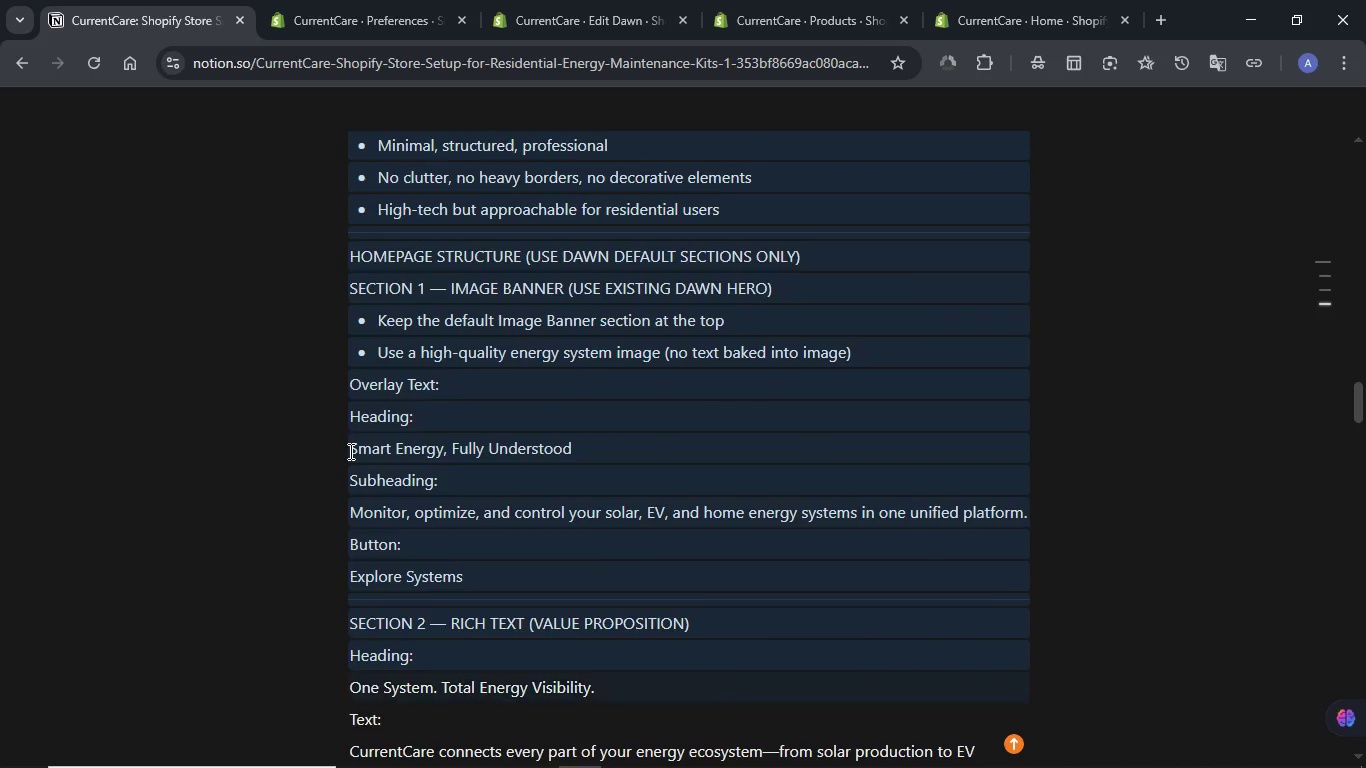 
key(Shift+ArrowDown)
 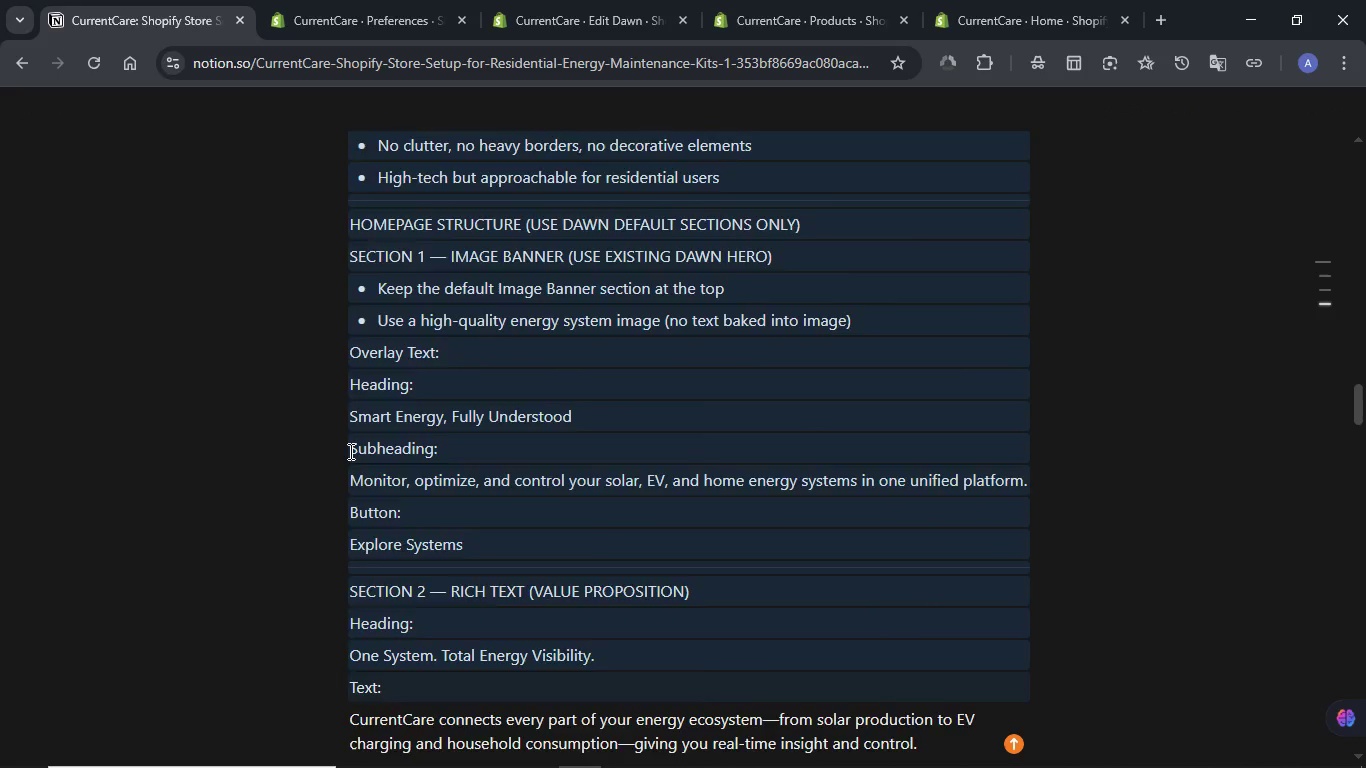 
key(Shift+ArrowDown)
 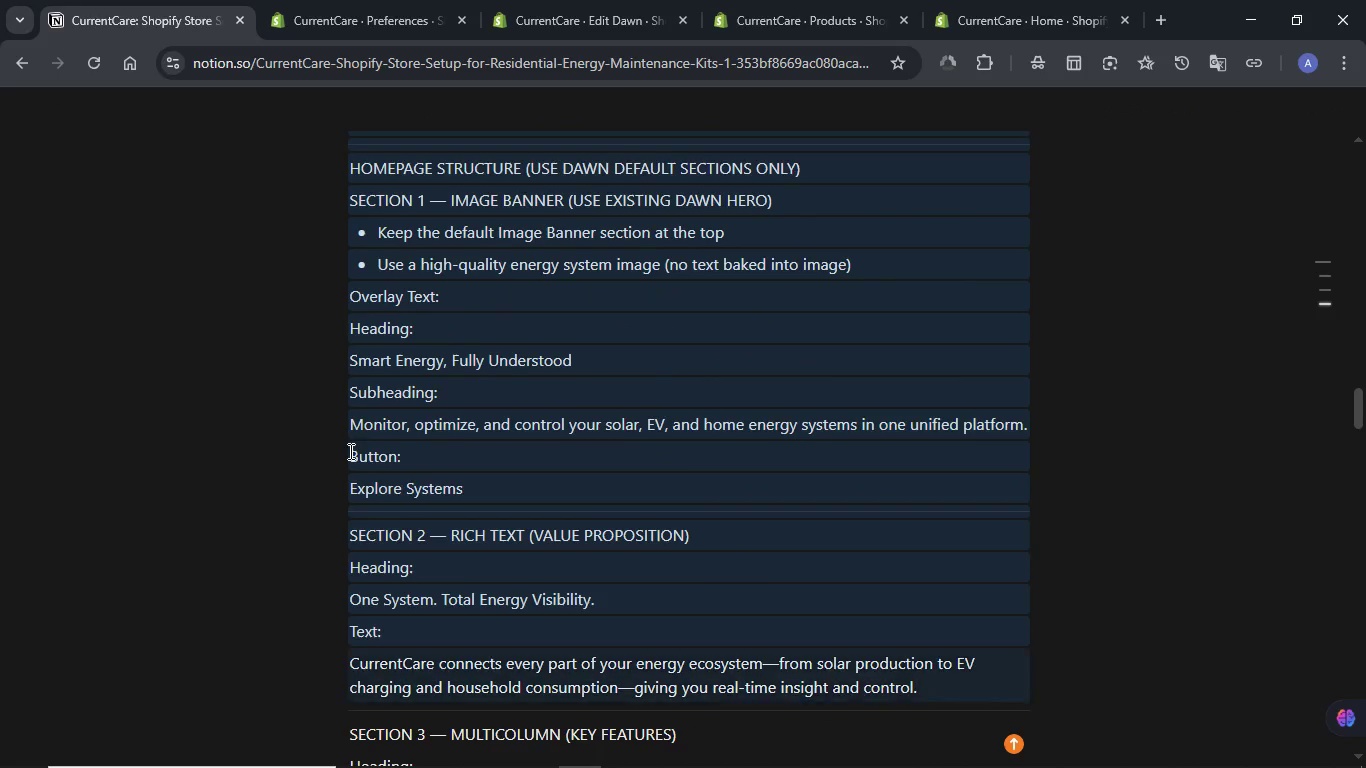 
key(Shift+ArrowDown)
 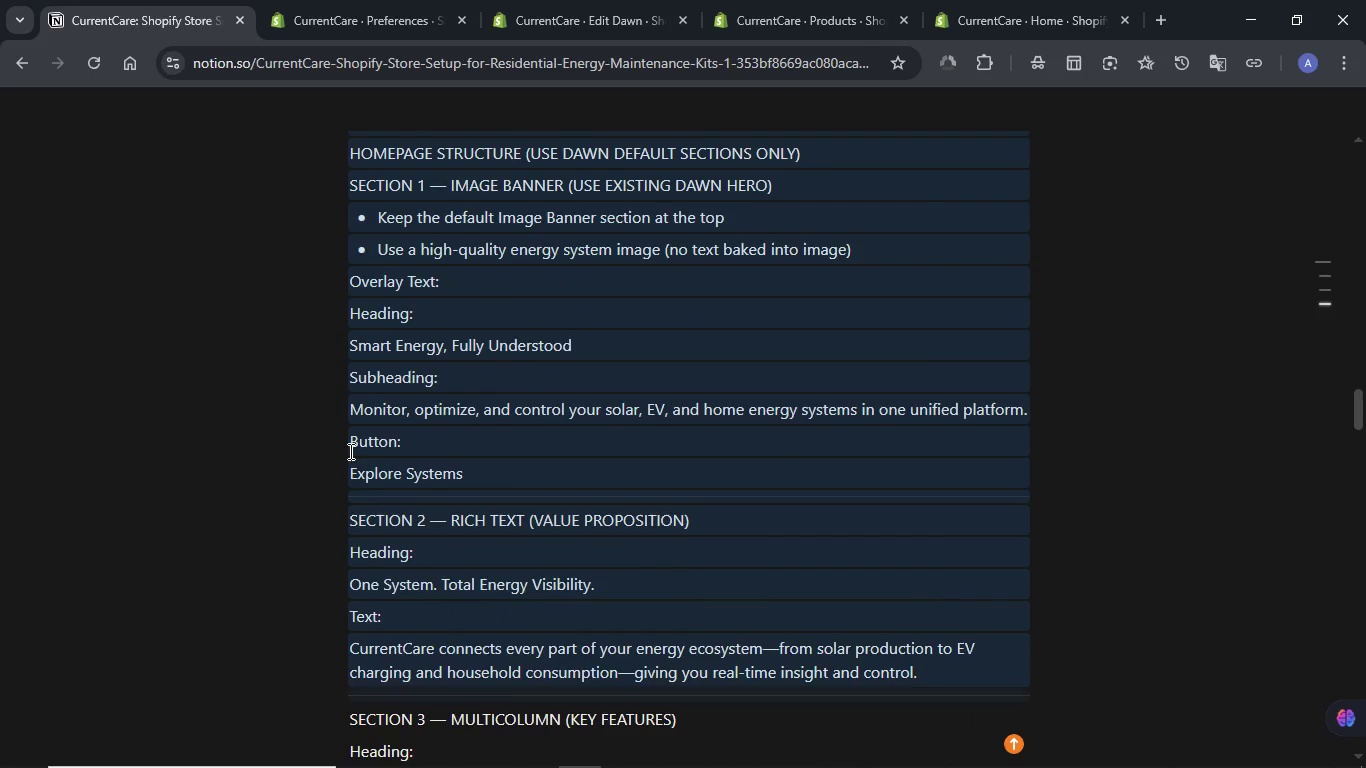 
key(Shift+ArrowDown)
 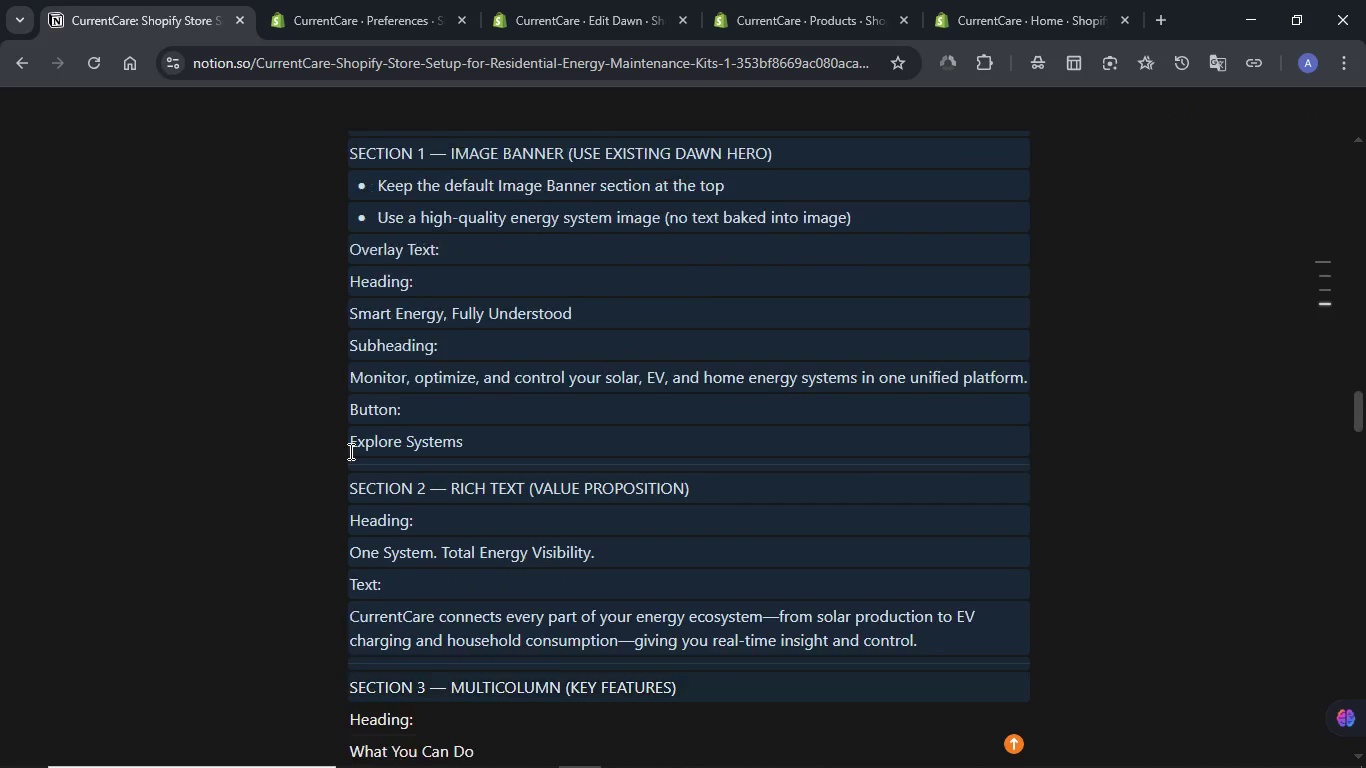 
key(Shift+ArrowDown)
 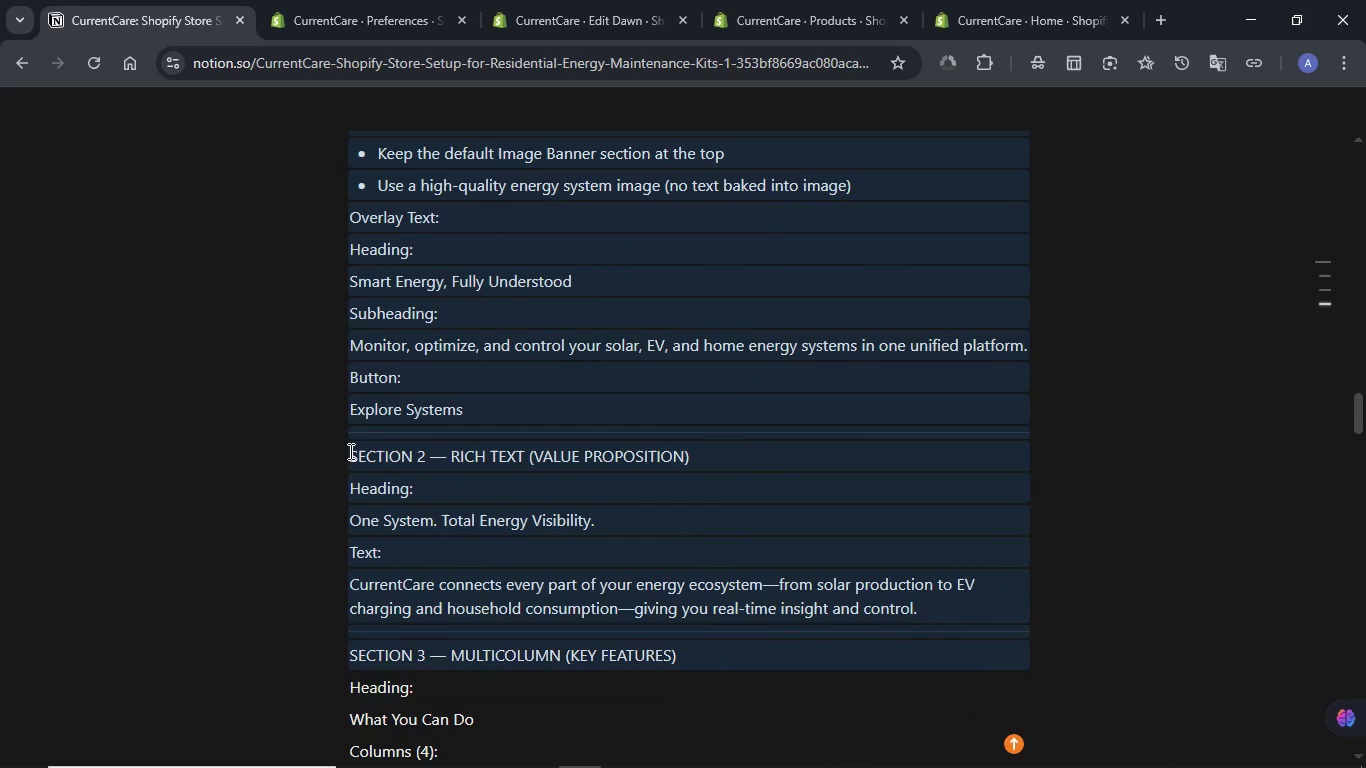 
key(Shift+ArrowDown)
 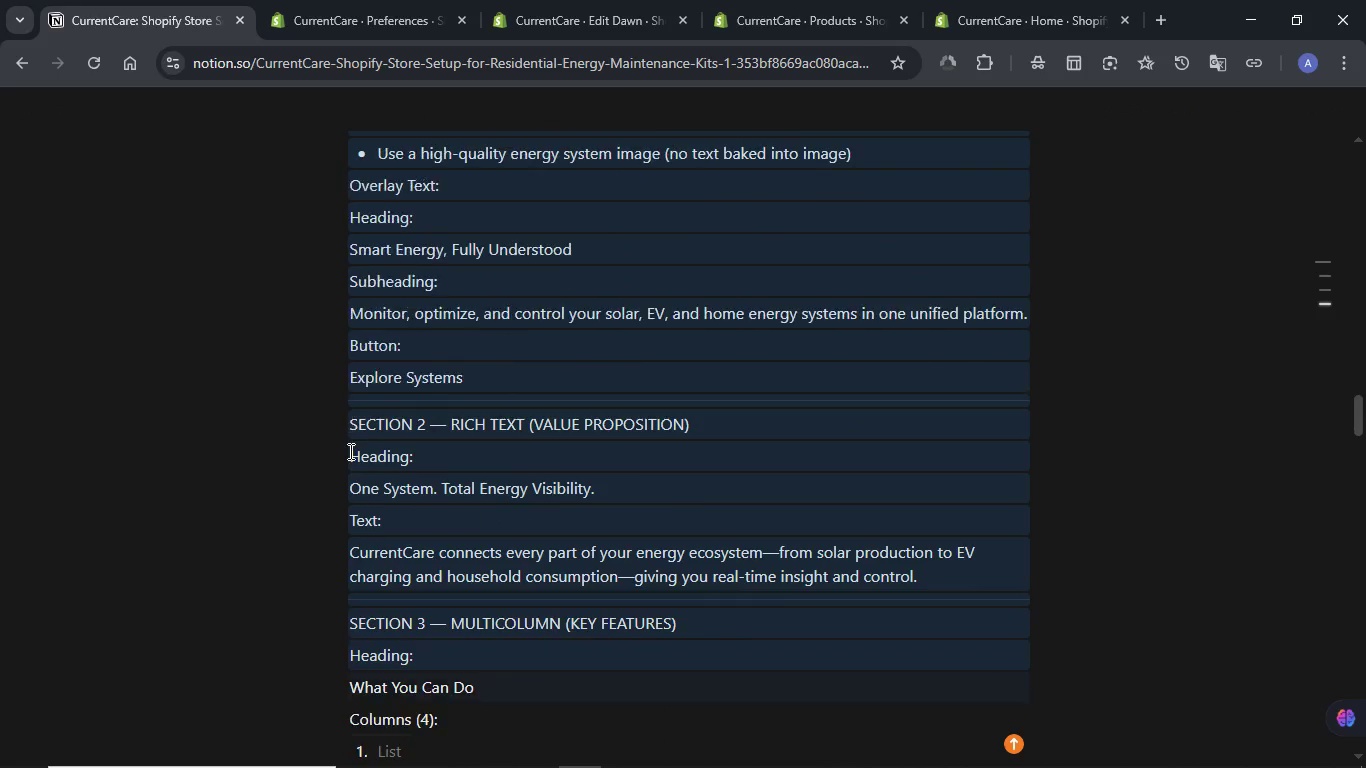 
key(Shift+ArrowDown)
 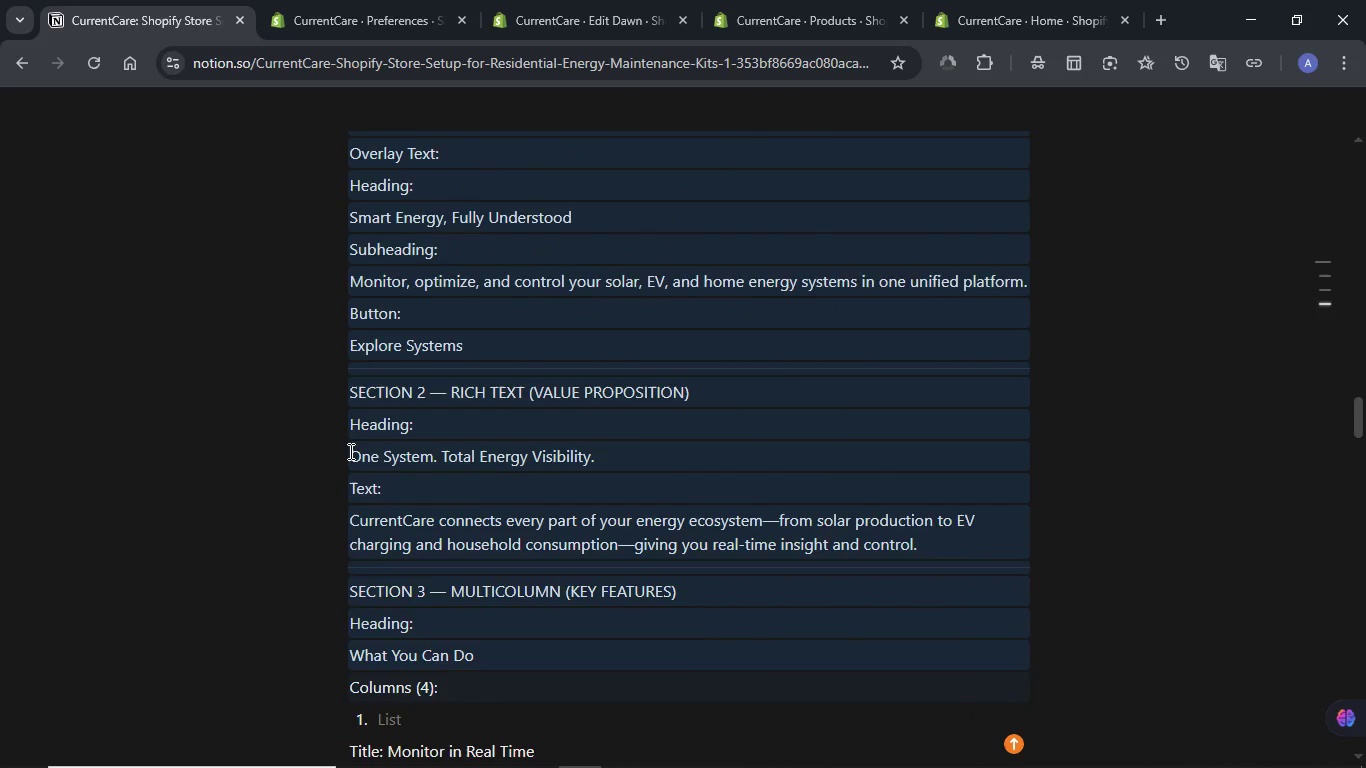 
key(Shift+ArrowDown)
 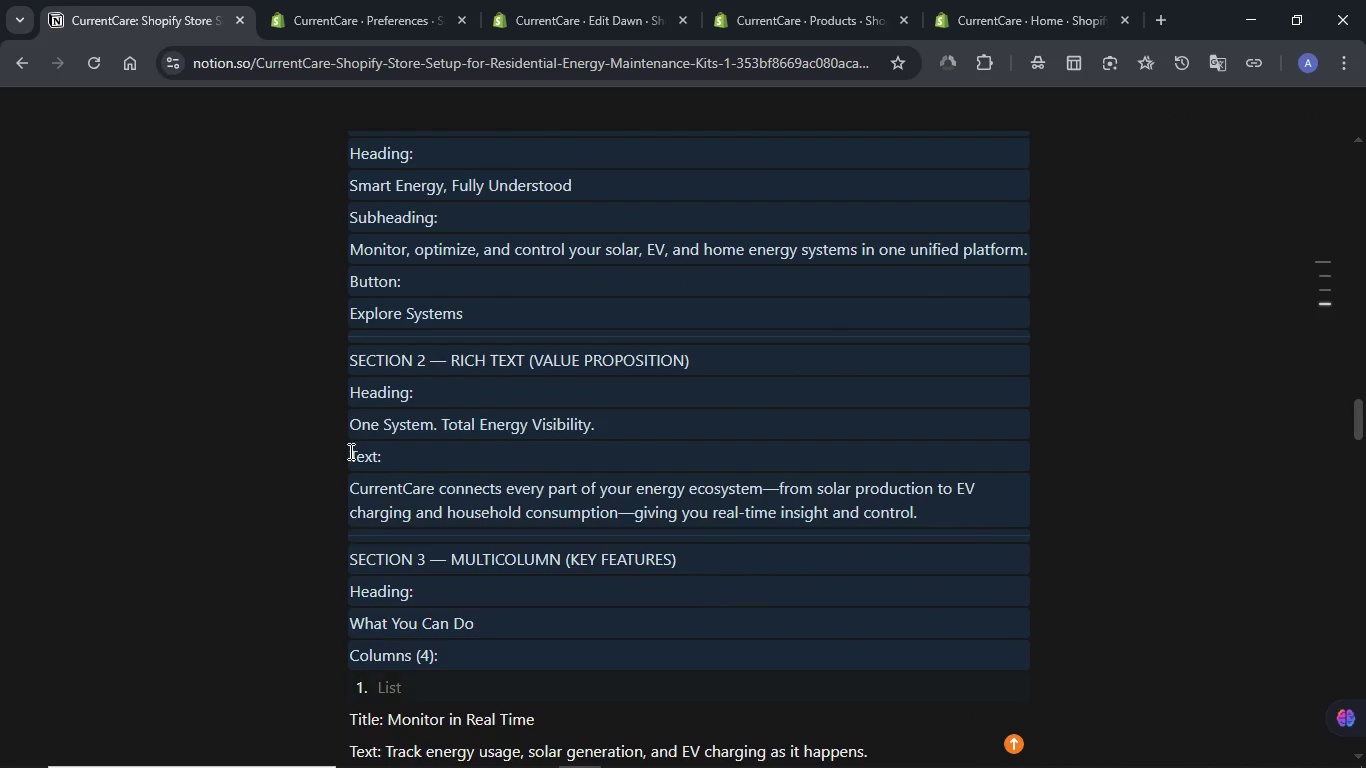 
key(Shift+ArrowDown)
 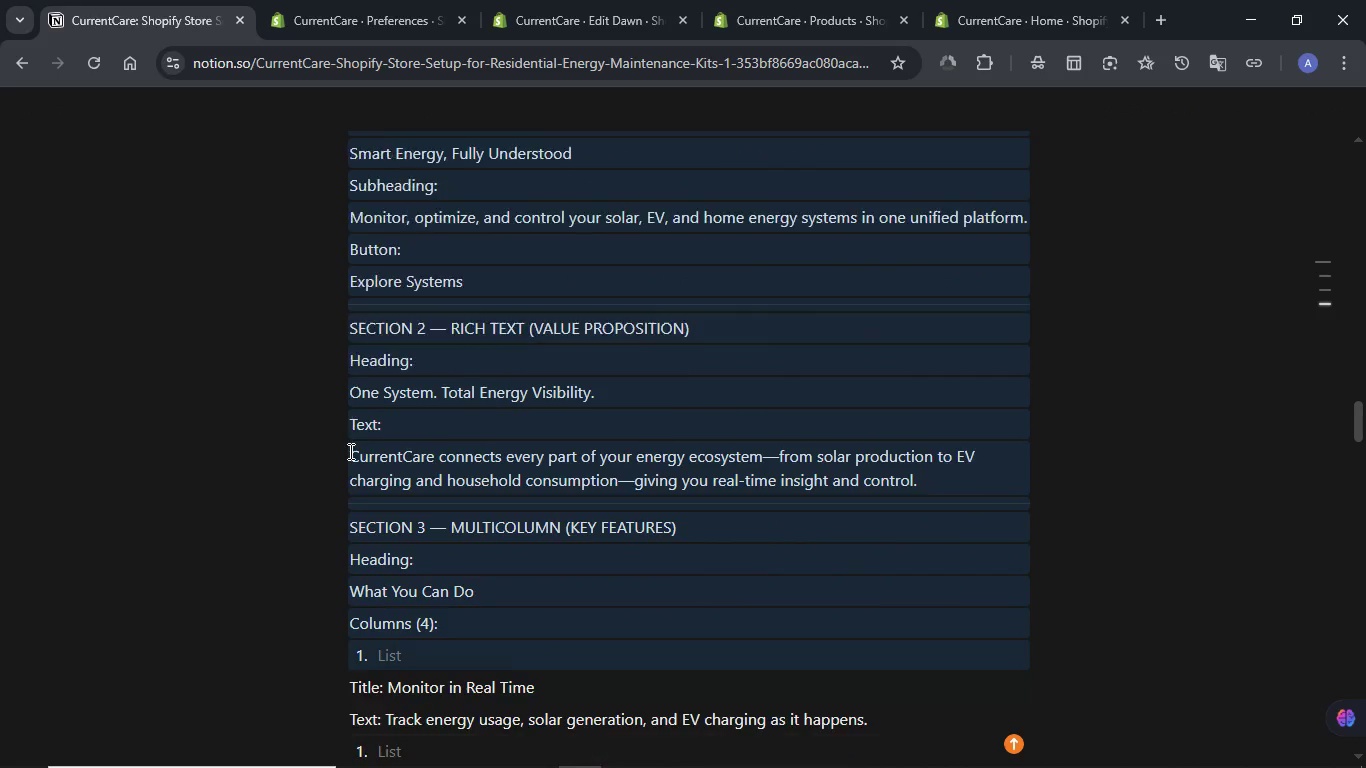 
key(Shift+ArrowDown)
 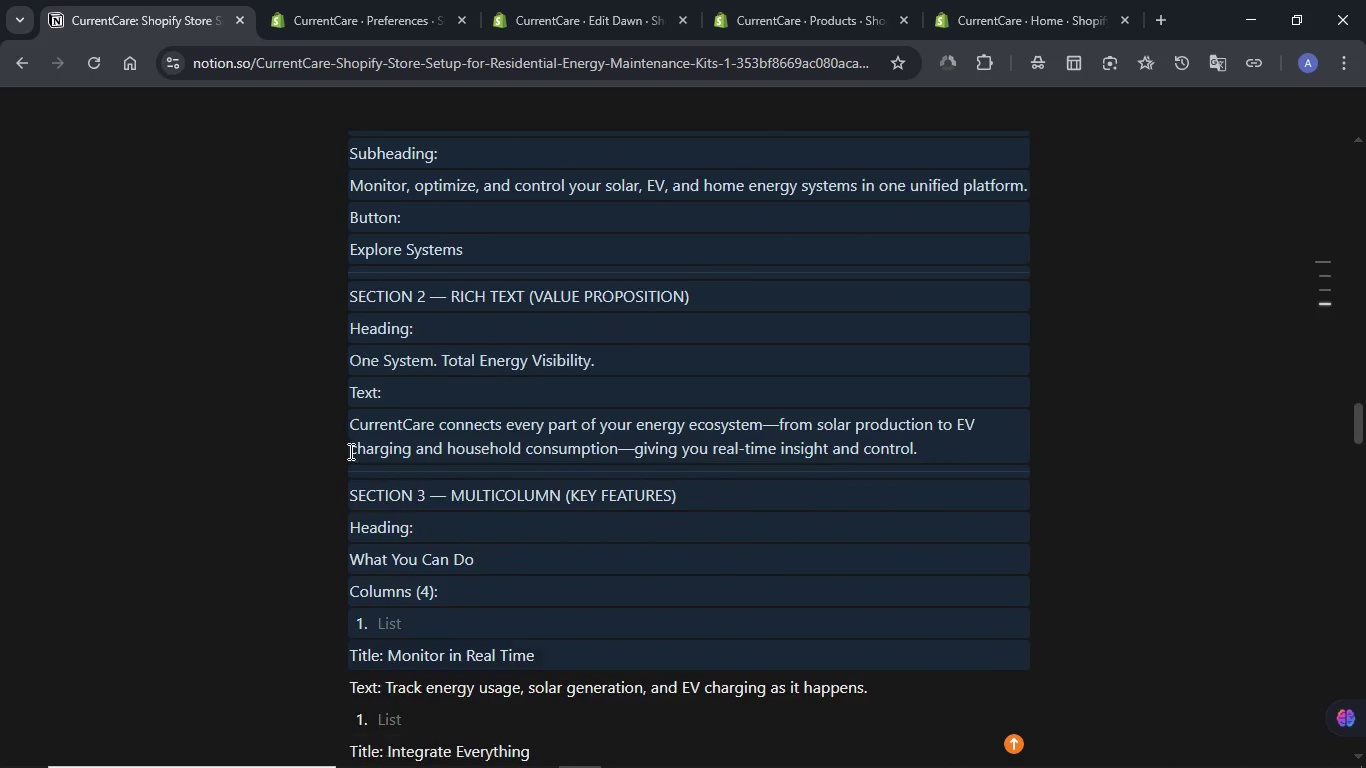 
key(Shift+ArrowDown)
 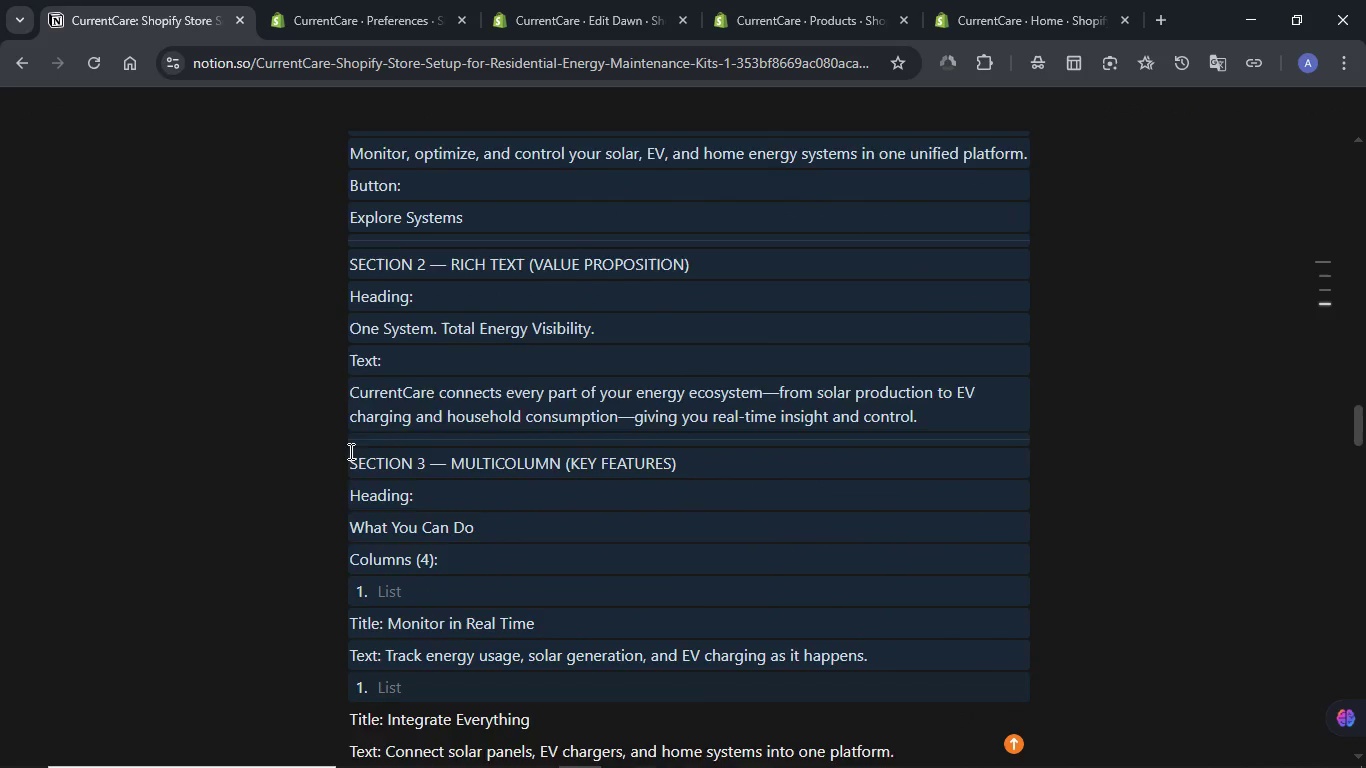 
key(Shift+ArrowDown)
 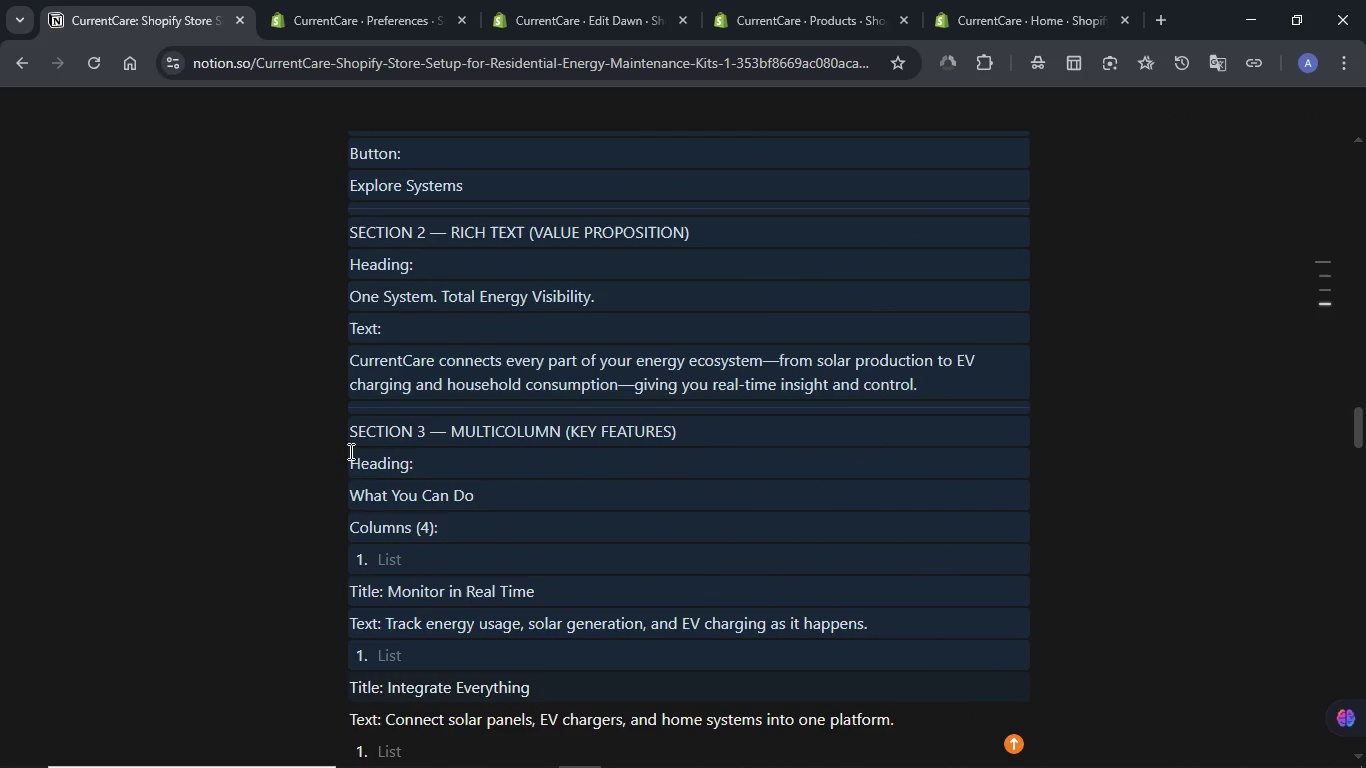 
hold_key(key=ArrowDown, duration=0.91)
 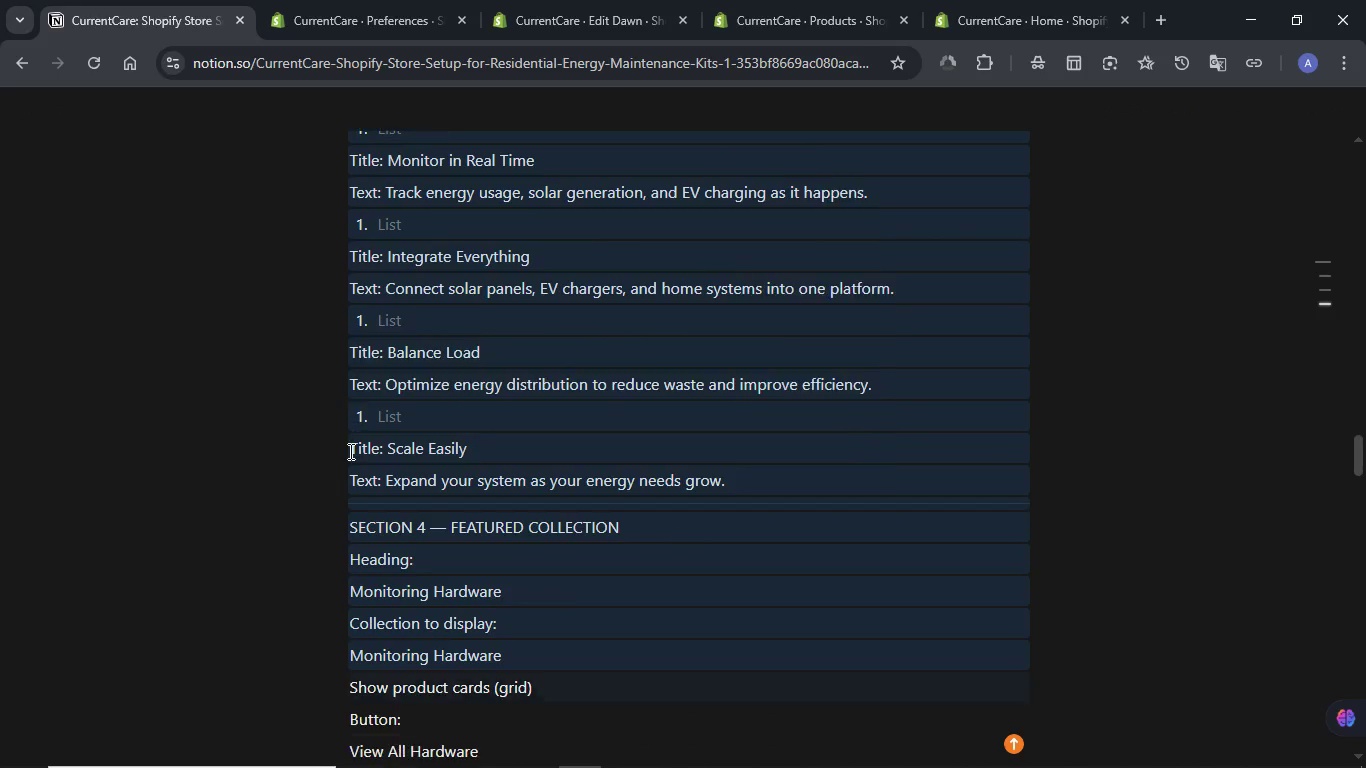 
hold_key(key=ArrowDown, duration=0.62)
 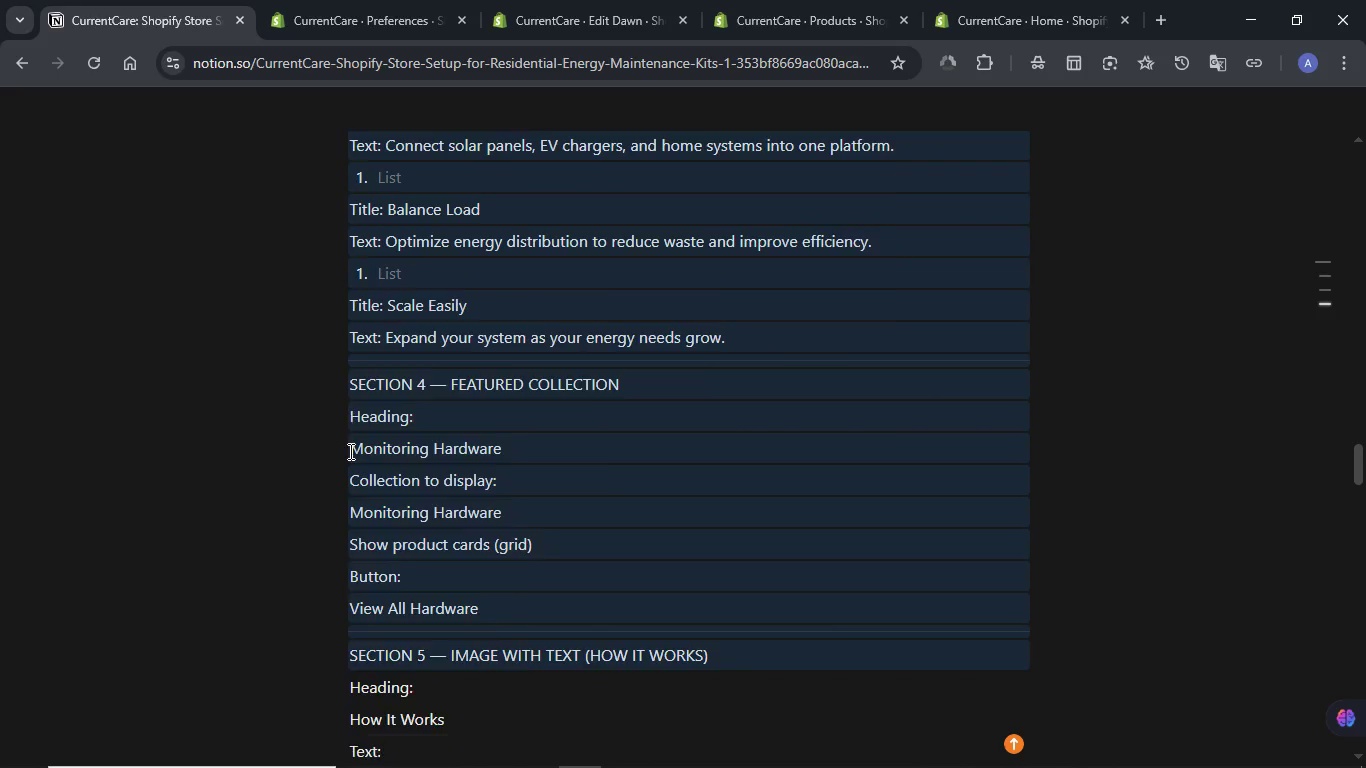 
key(Shift+ArrowDown)
 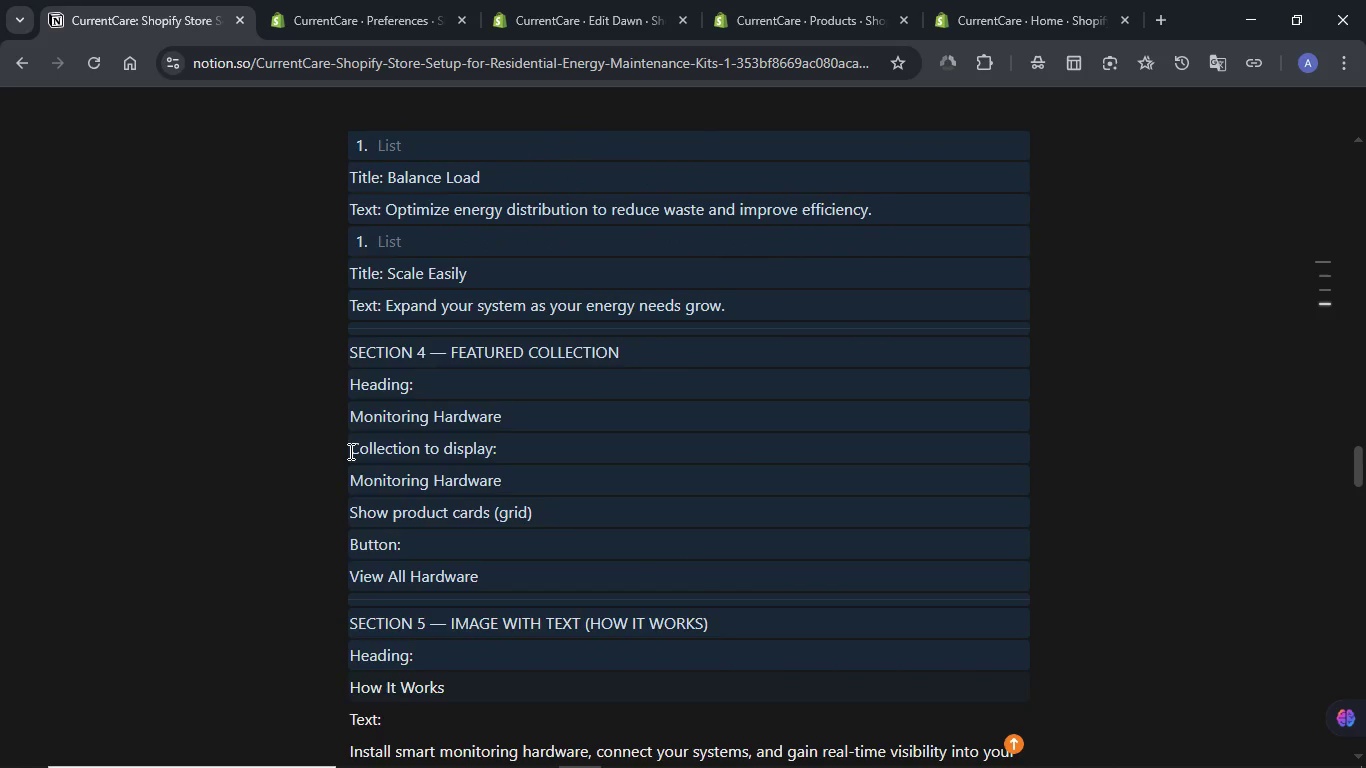 
key(Shift+ArrowDown)
 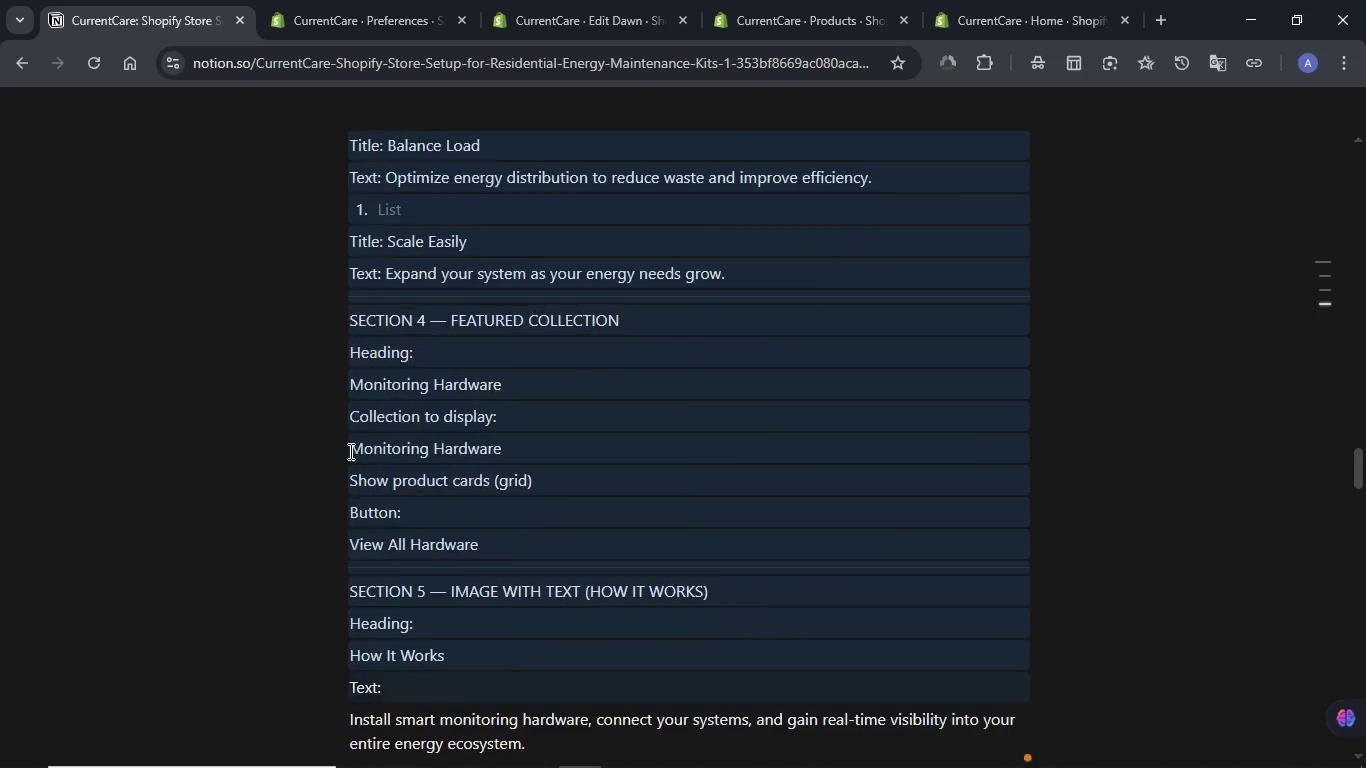 
key(Shift+ArrowDown)
 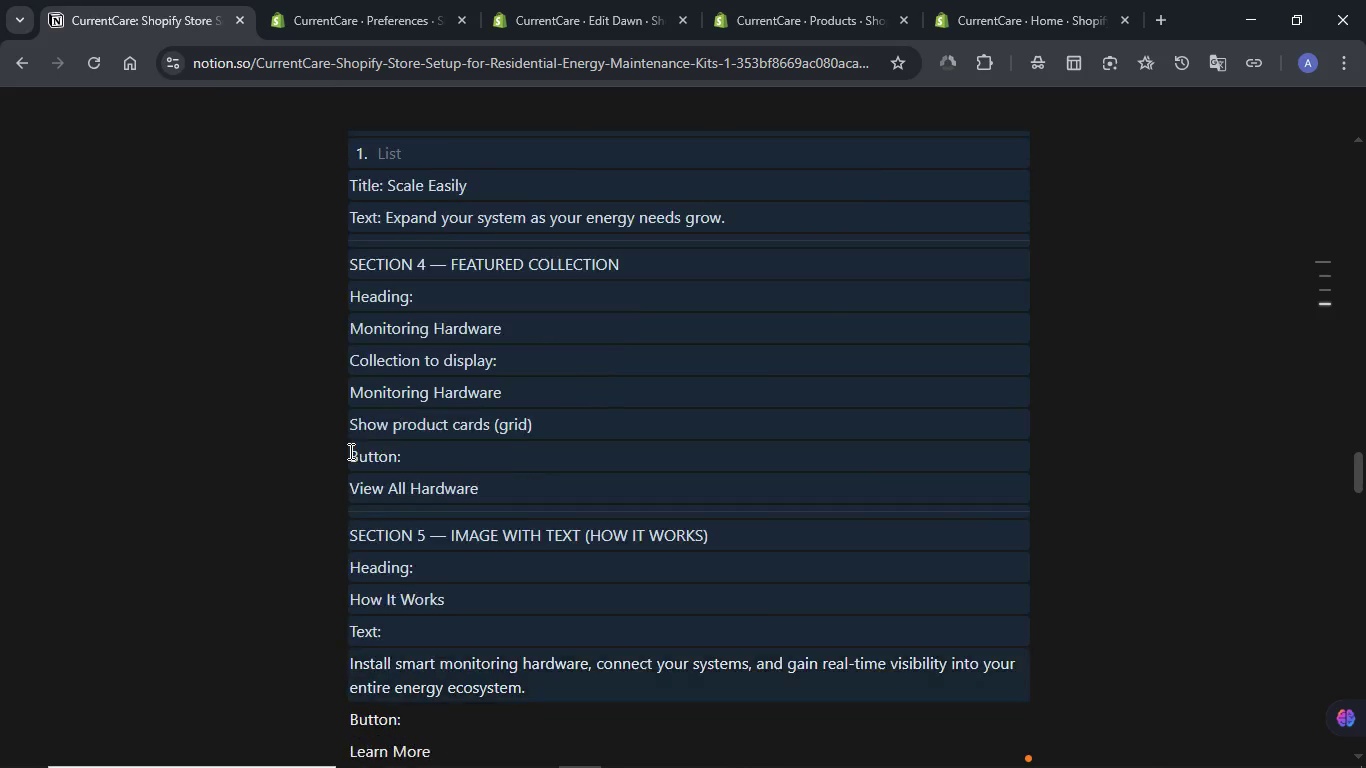 
key(Shift+ArrowDown)
 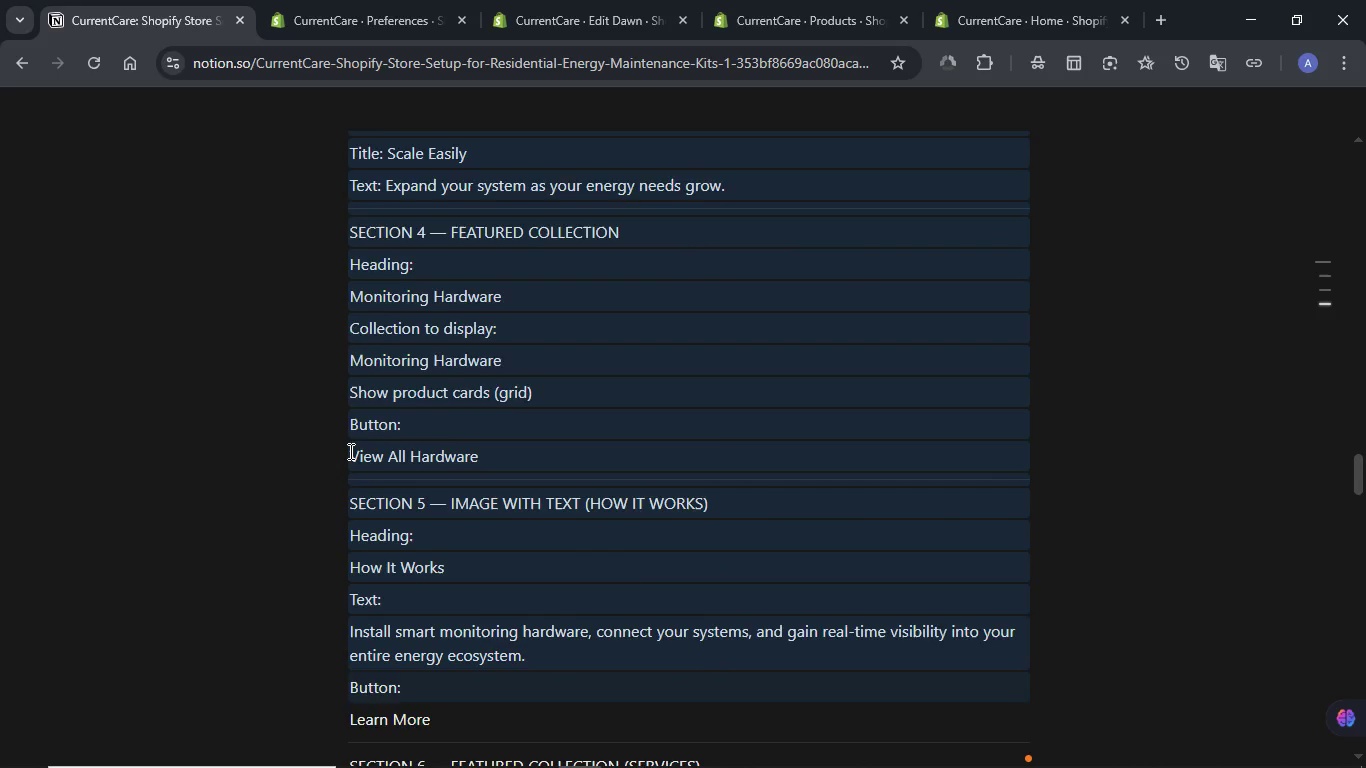 
key(Shift+ArrowDown)
 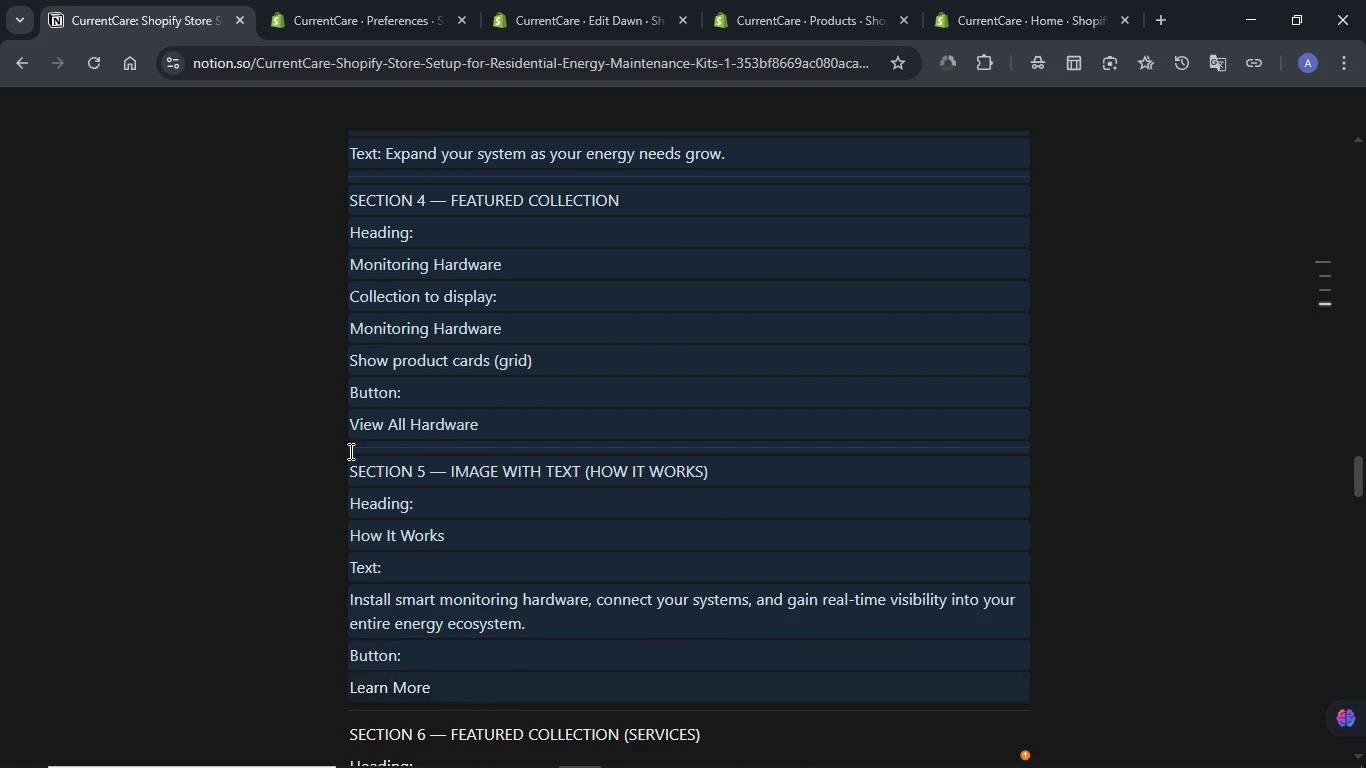 
key(Shift+ArrowDown)
 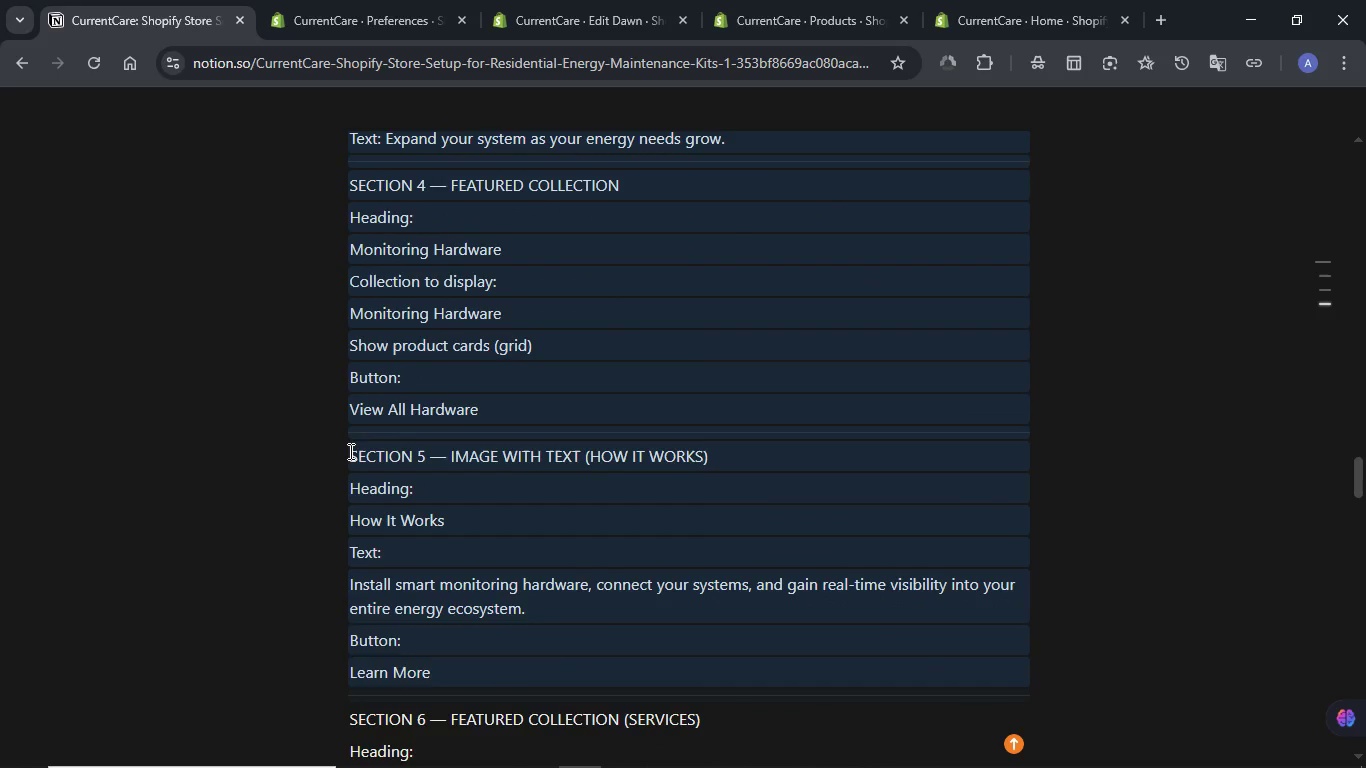 
key(Shift+ArrowDown)
 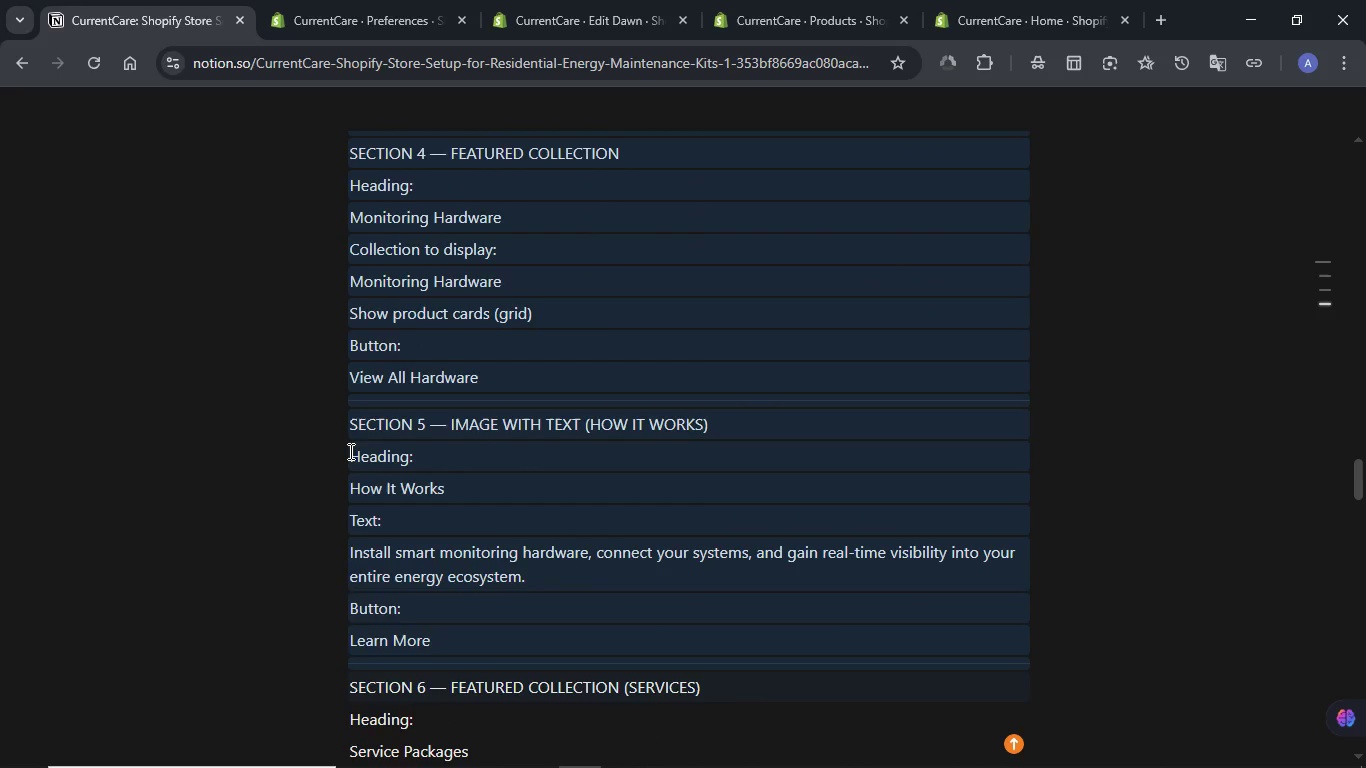 
key(Shift+ArrowDown)
 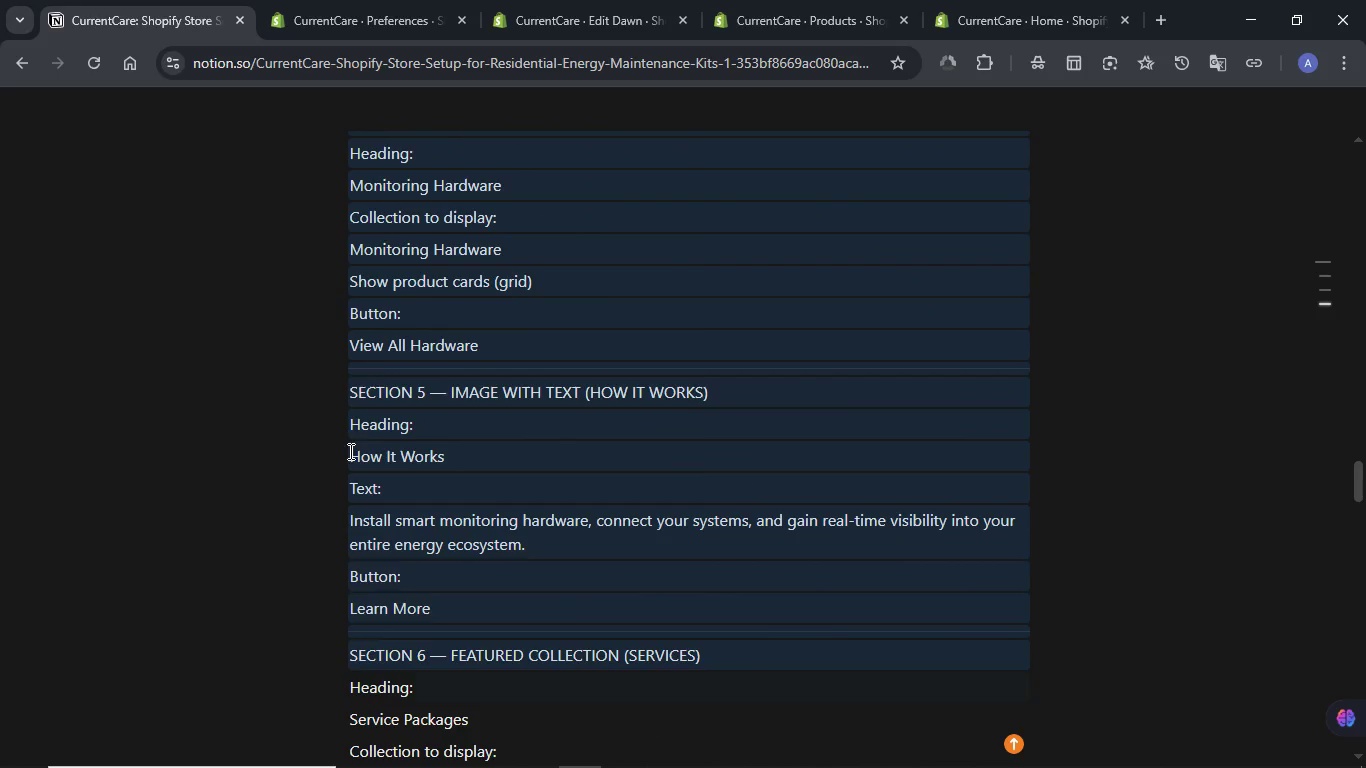 
key(Shift+ArrowDown)
 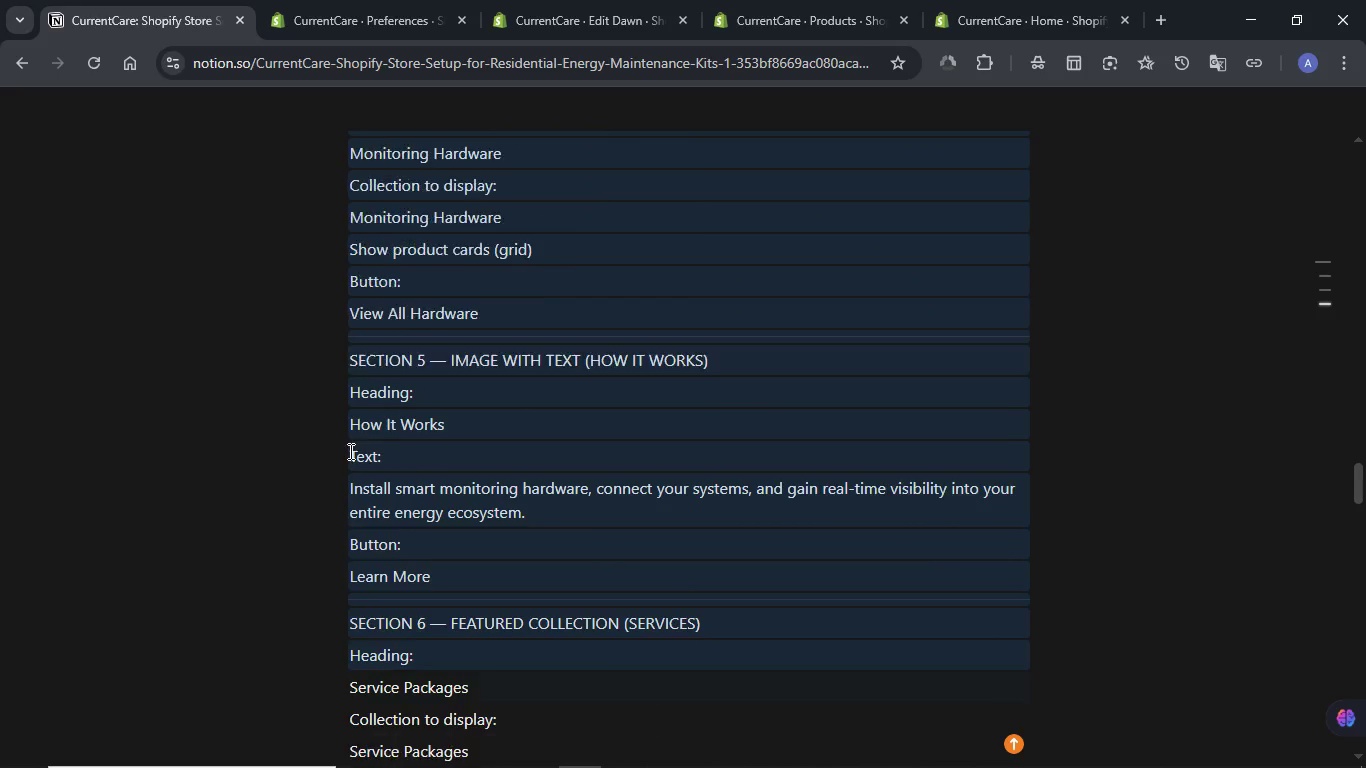 
key(Shift+ArrowDown)
 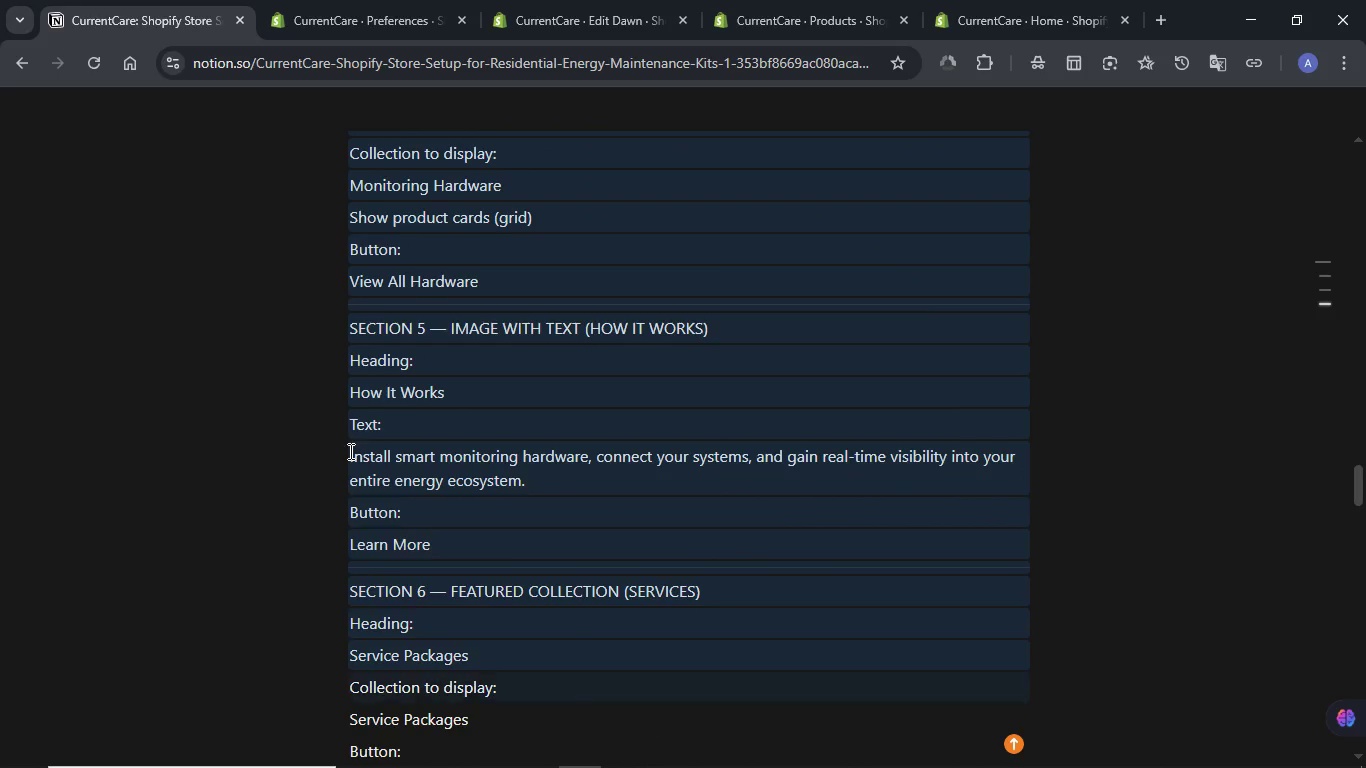 
key(Shift+ArrowDown)
 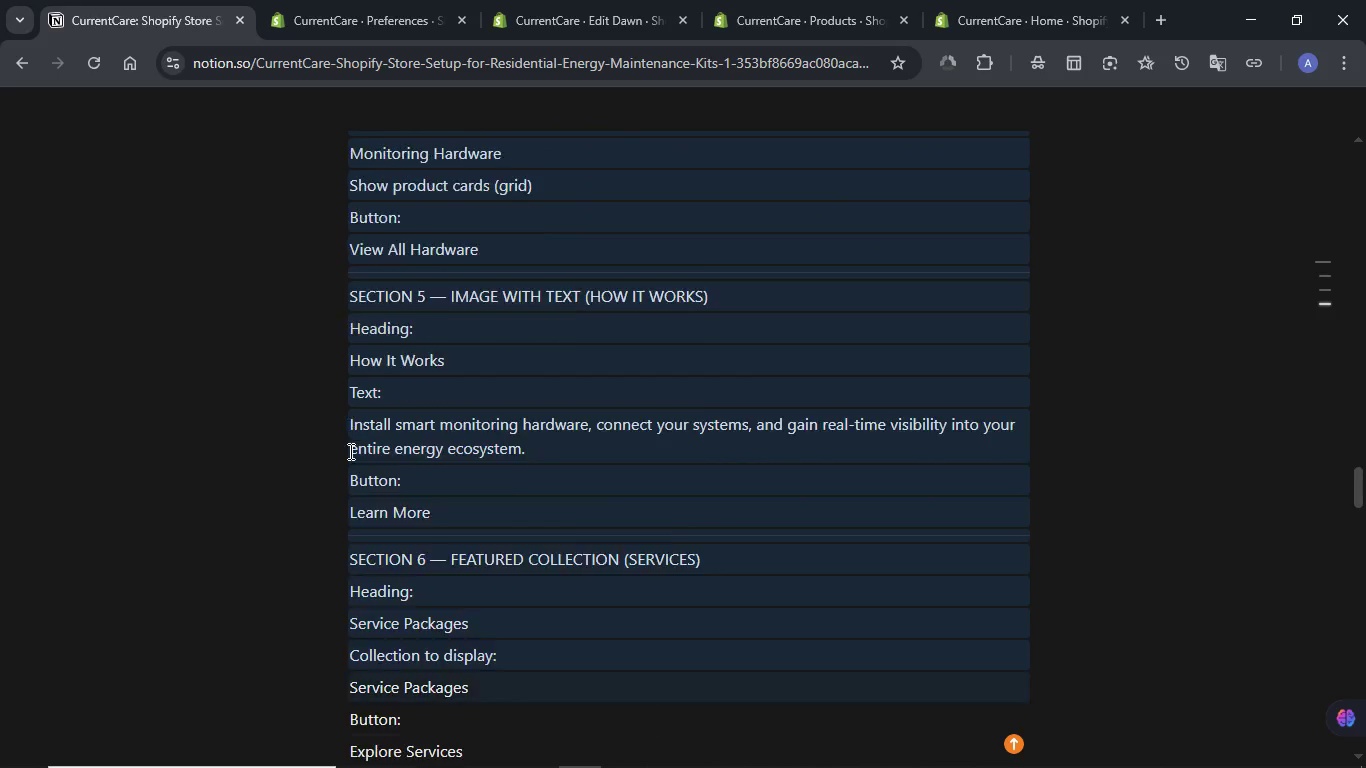 
key(Shift+ArrowDown)
 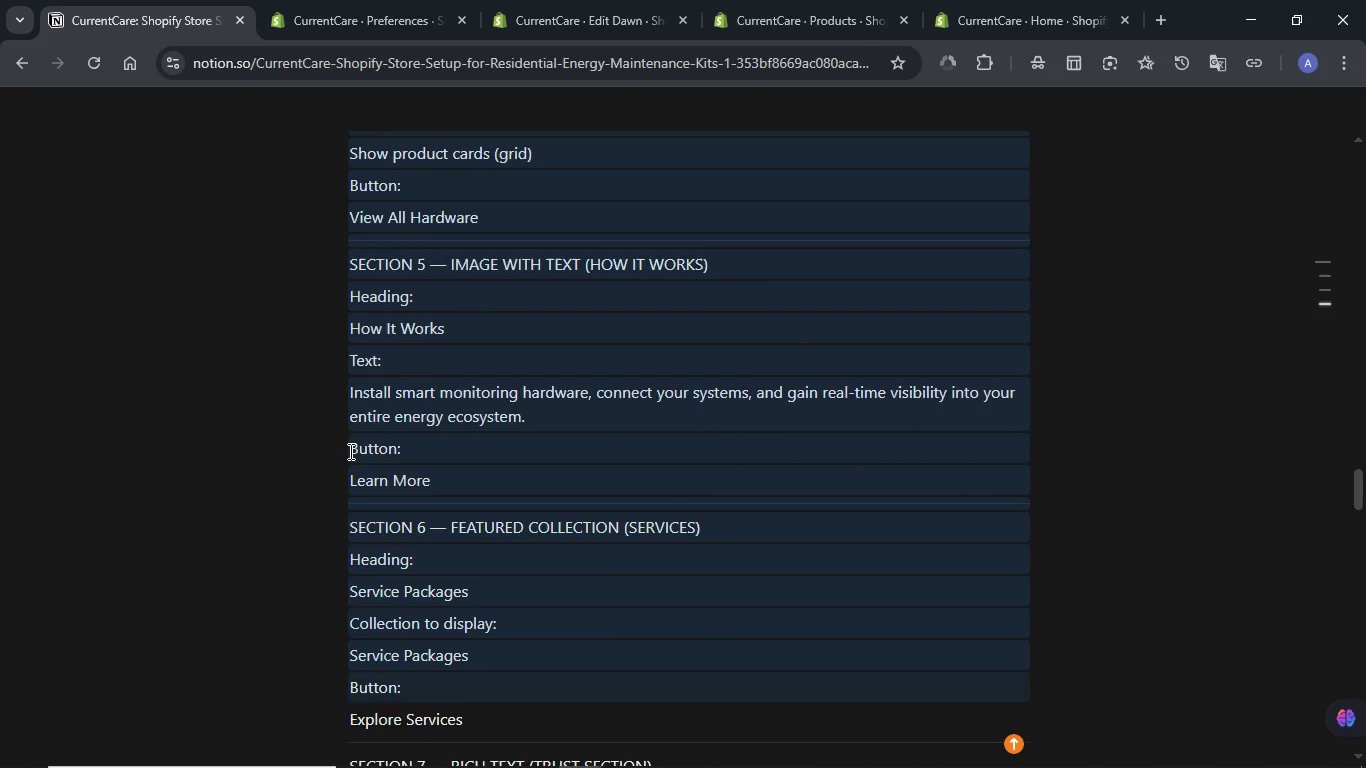 
key(Shift+ArrowDown)
 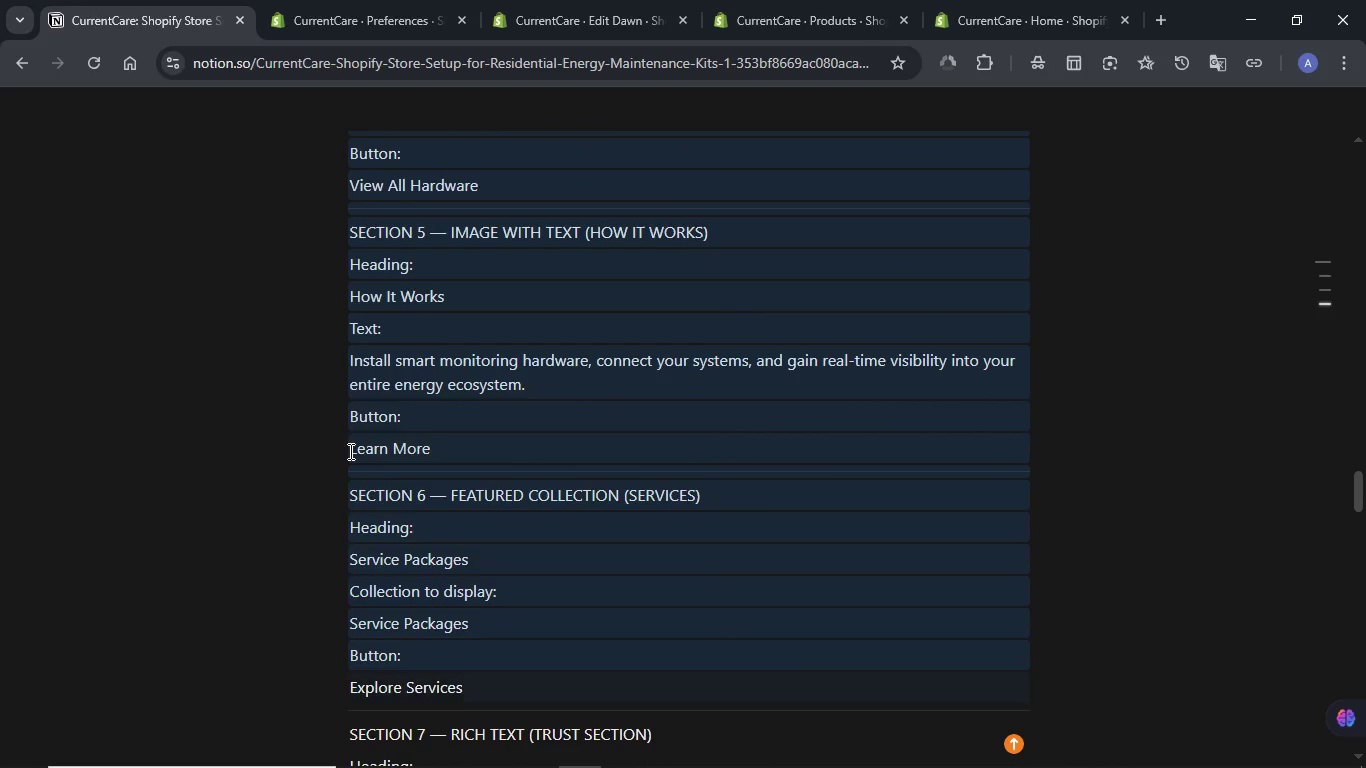 
key(Shift+ArrowDown)
 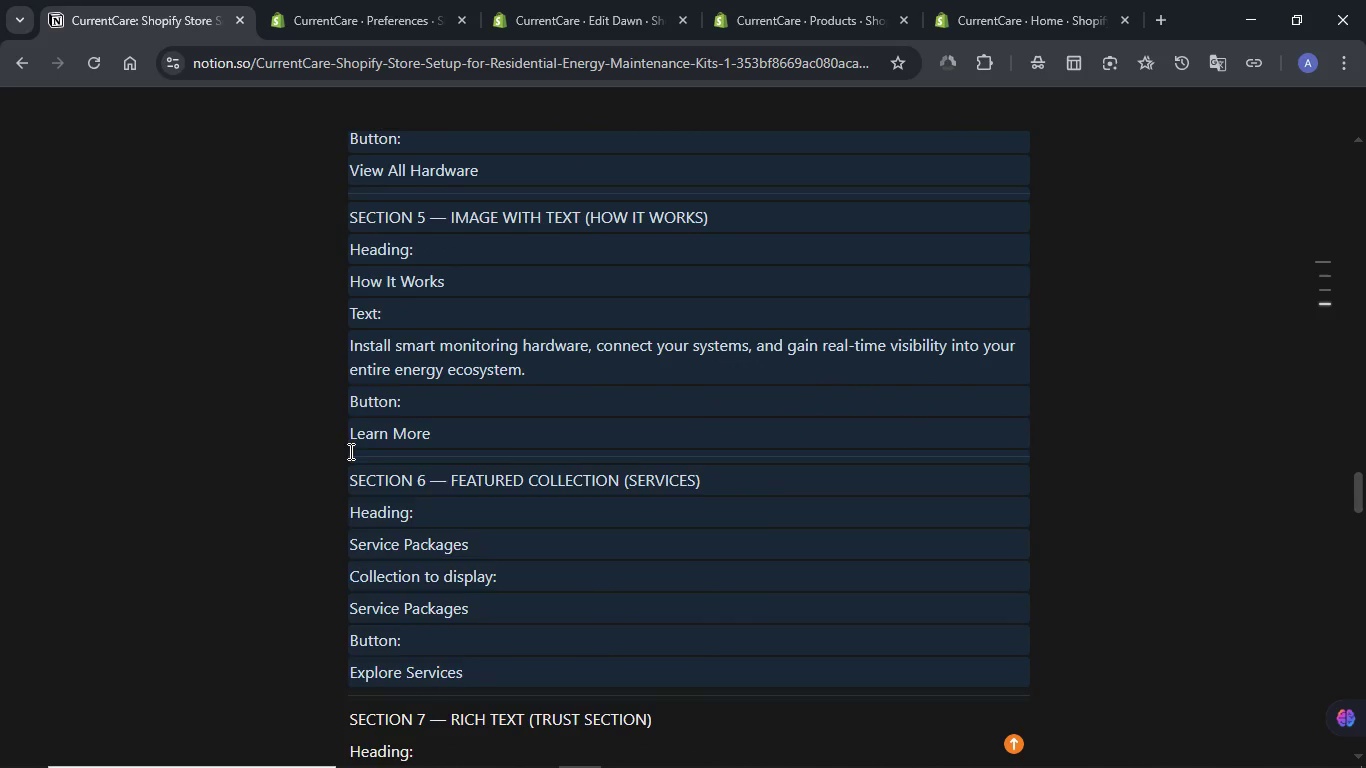 
key(Shift+ArrowDown)
 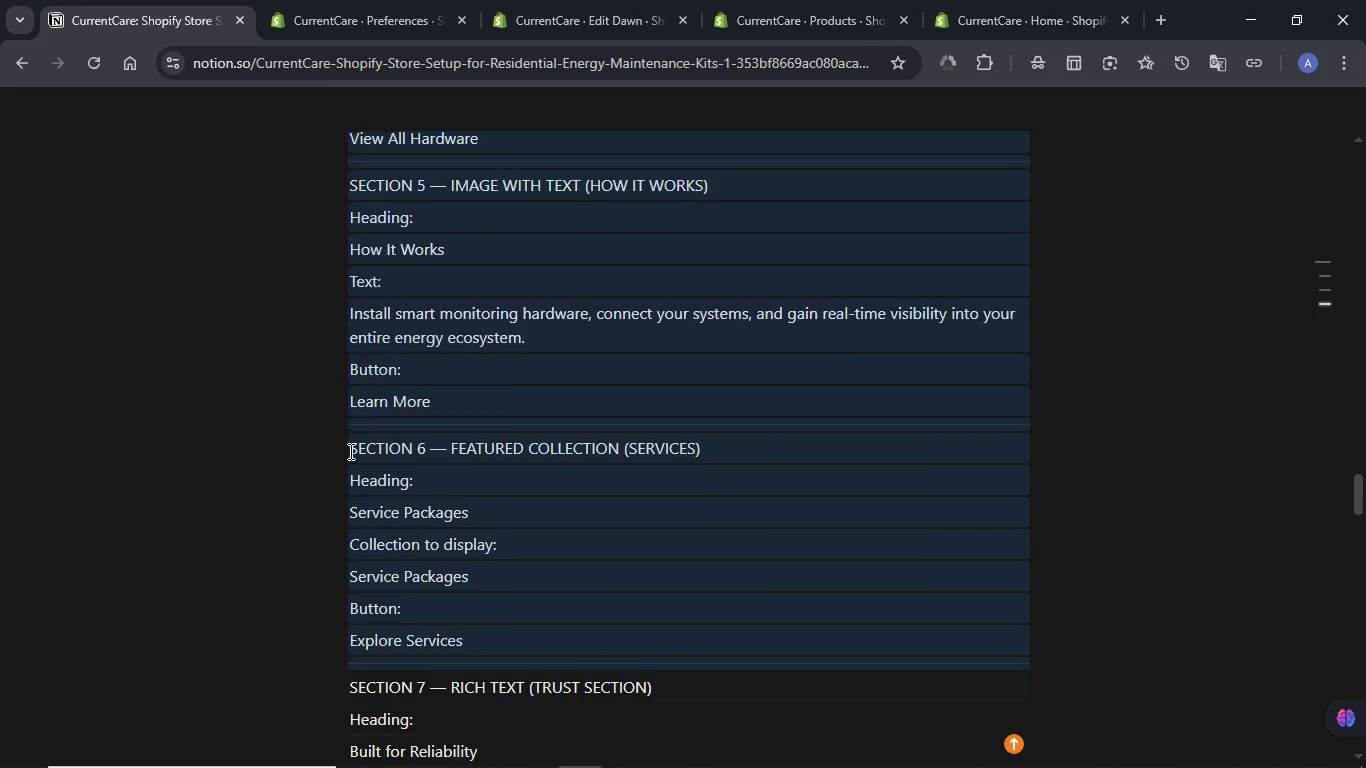 
key(Shift+ArrowDown)
 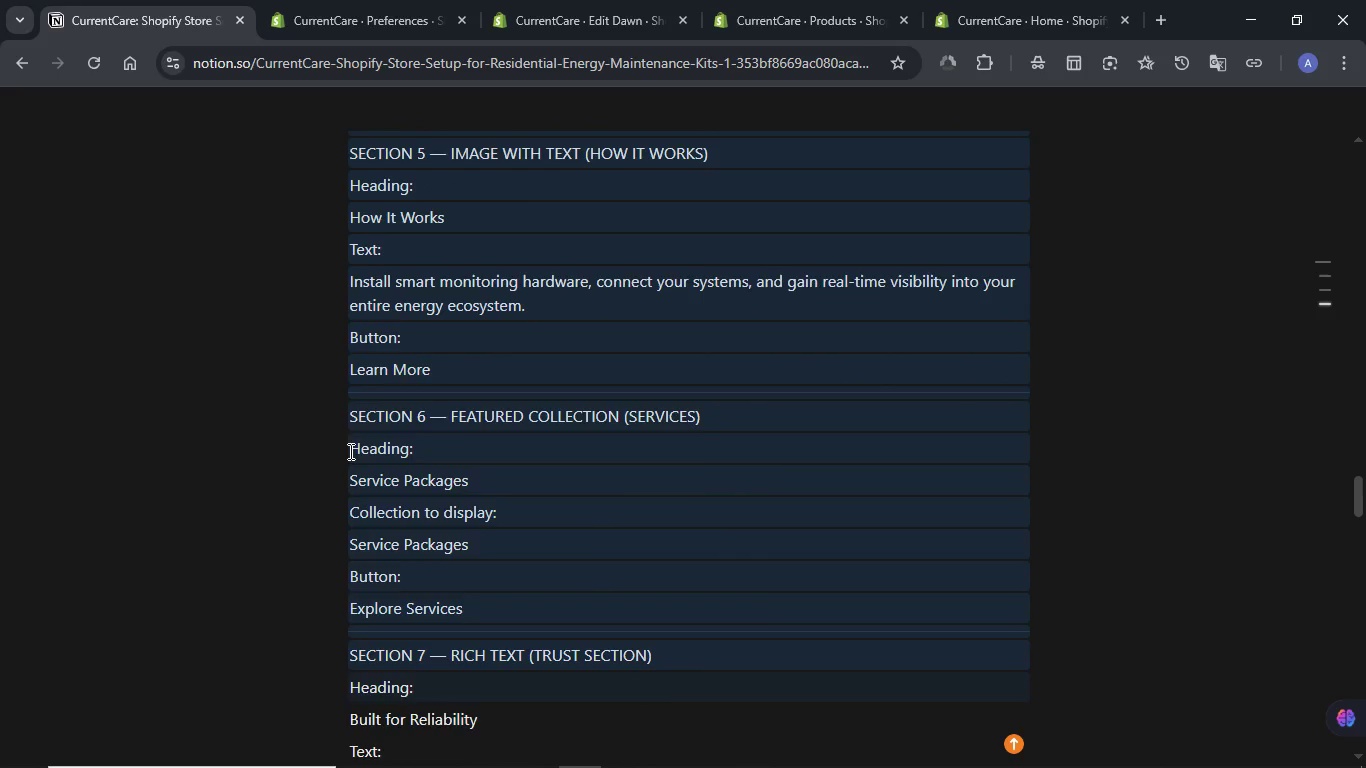 
key(Shift+ArrowDown)
 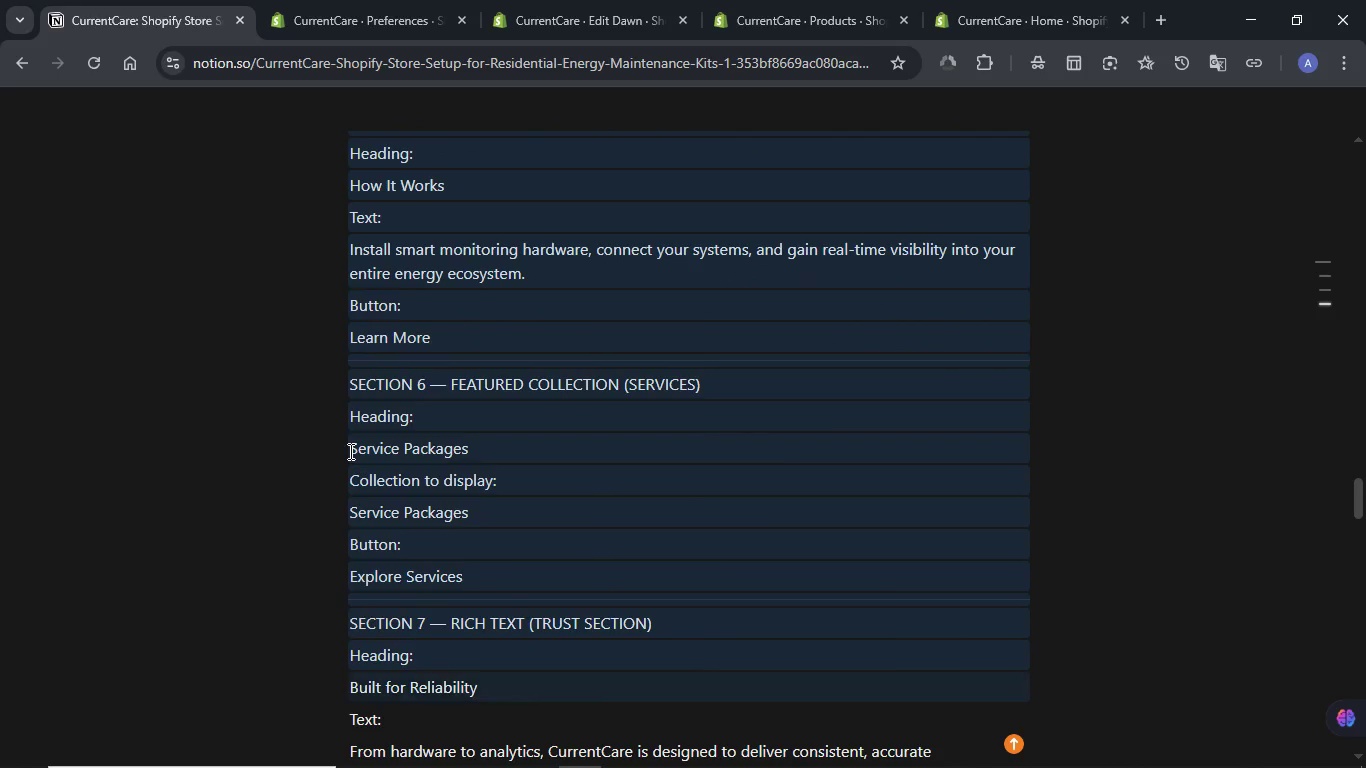 
key(Shift+ArrowDown)
 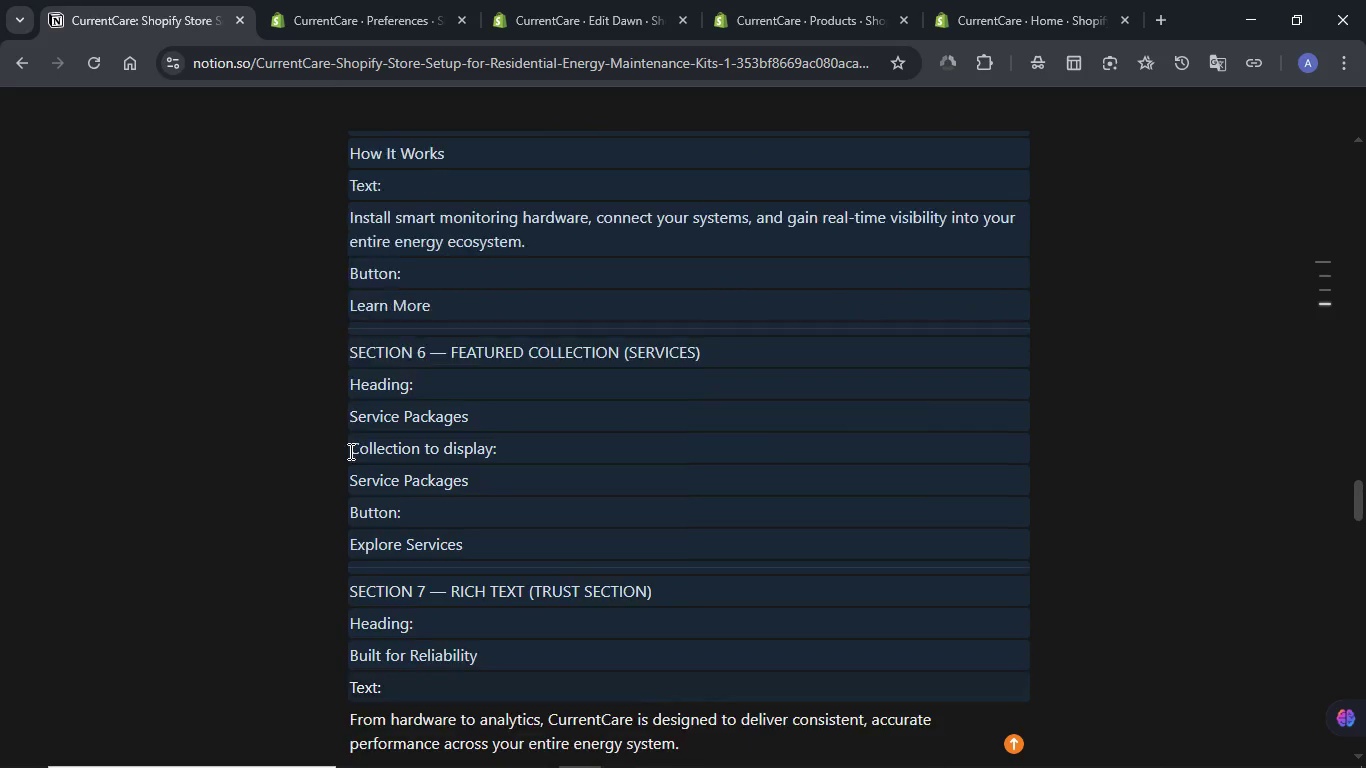 
key(Shift+ArrowDown)
 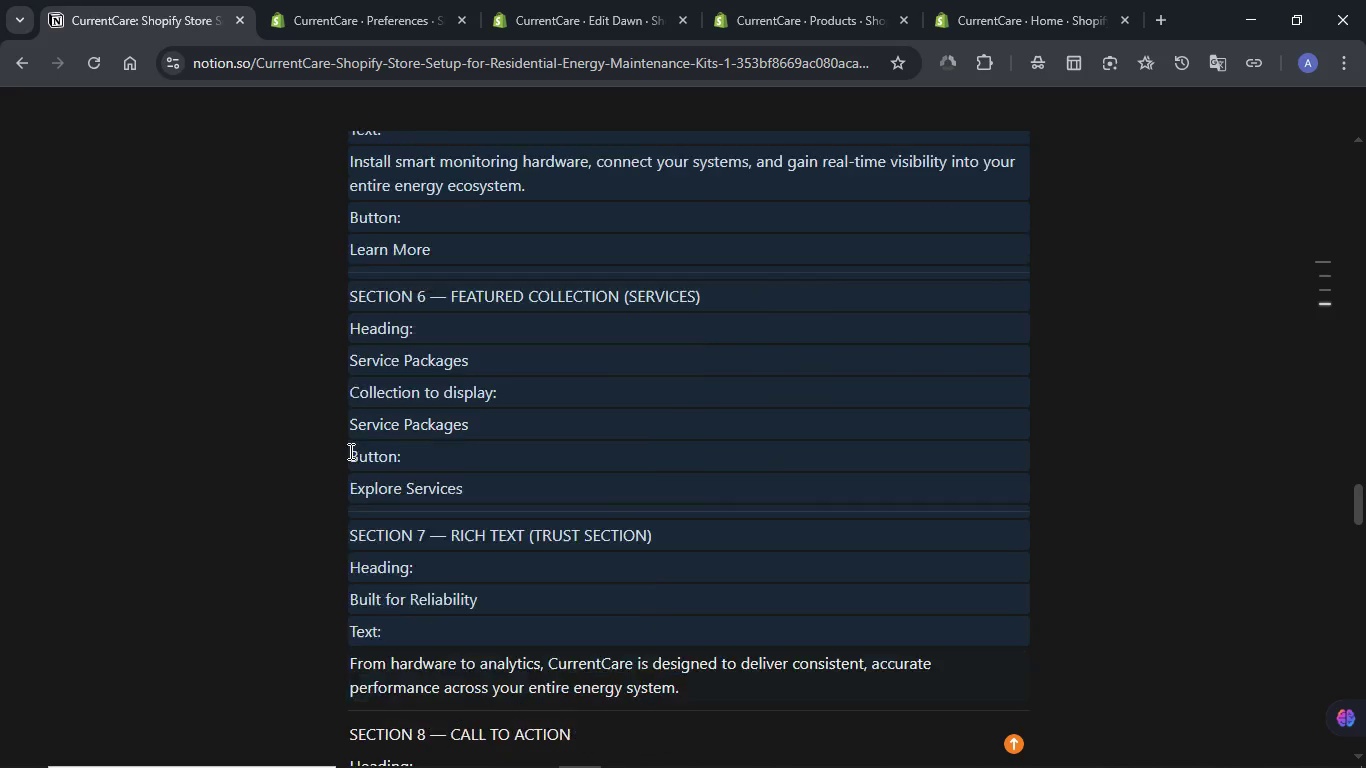 
key(Shift+ArrowDown)
 